 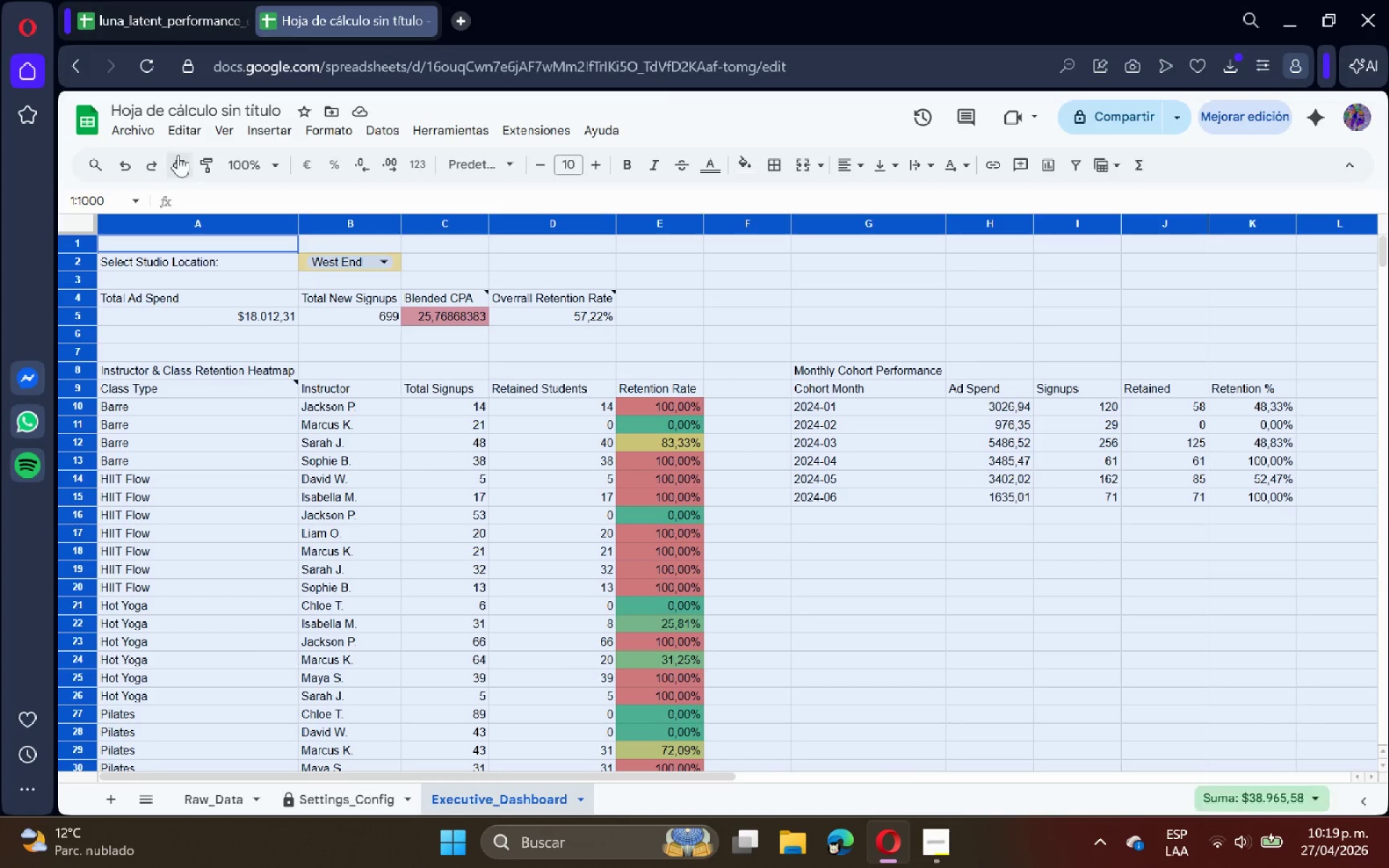 
double_click([215, 128])
 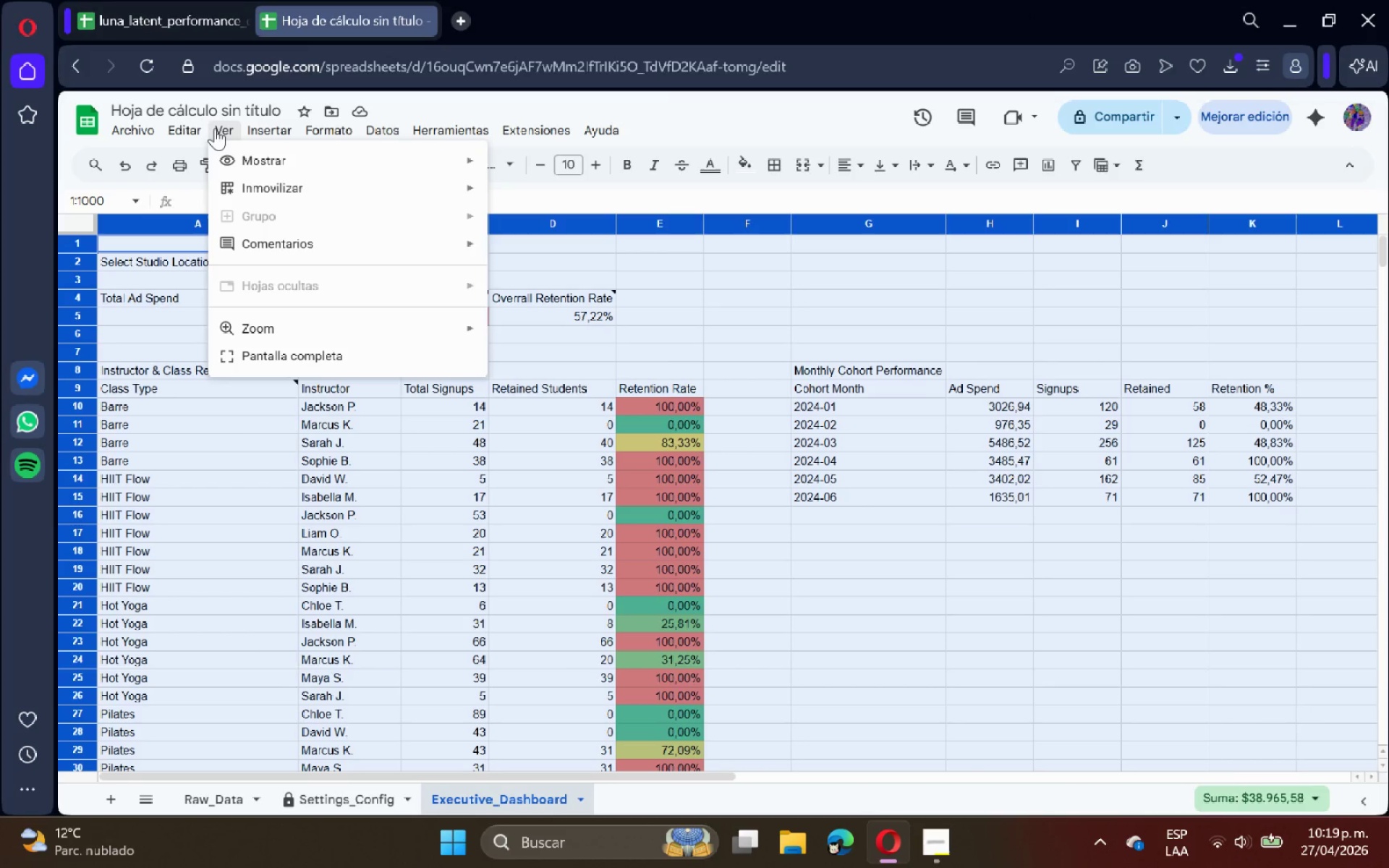 
triple_click([215, 128])
 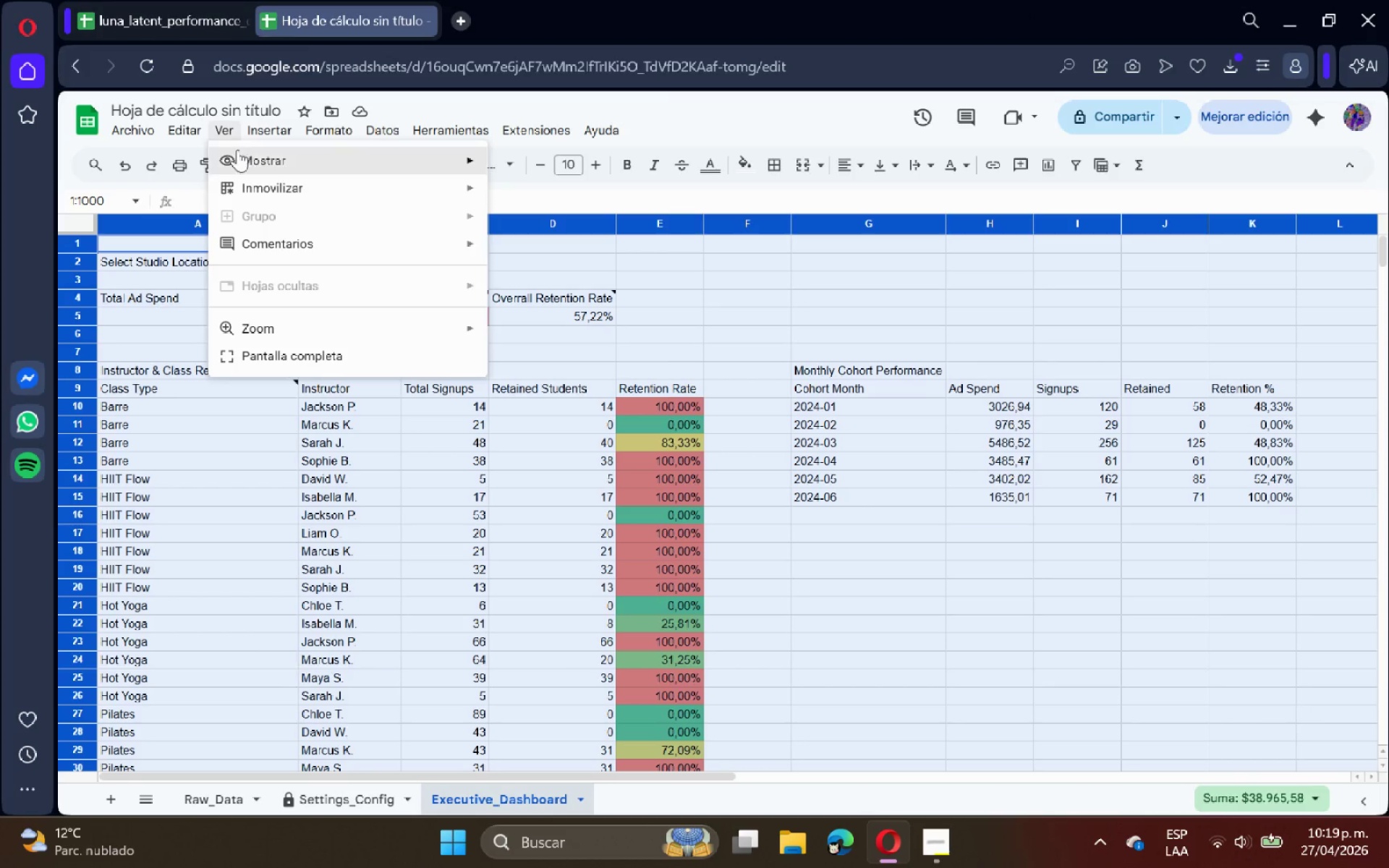 
left_click([239, 152])
 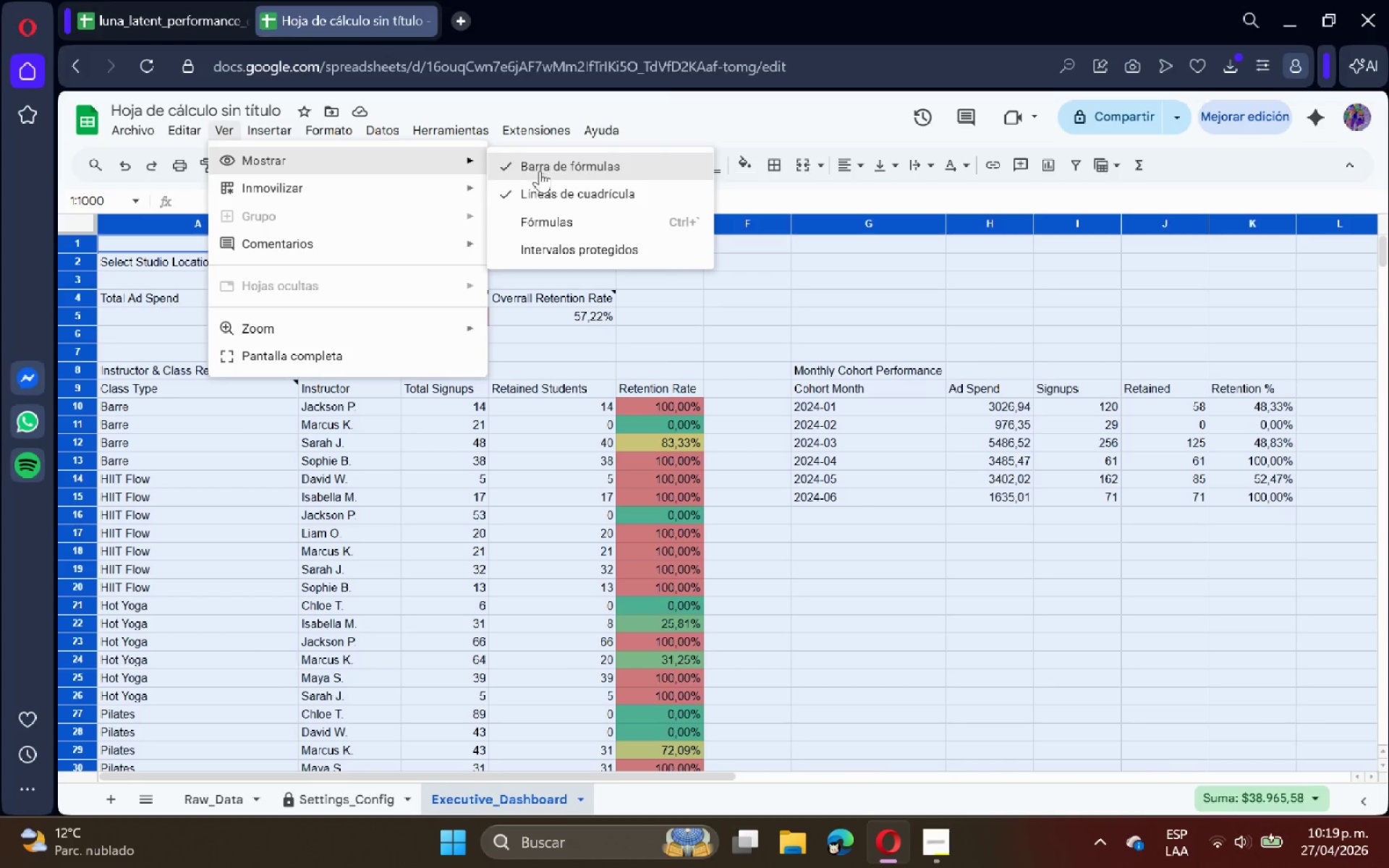 
left_click([557, 192])
 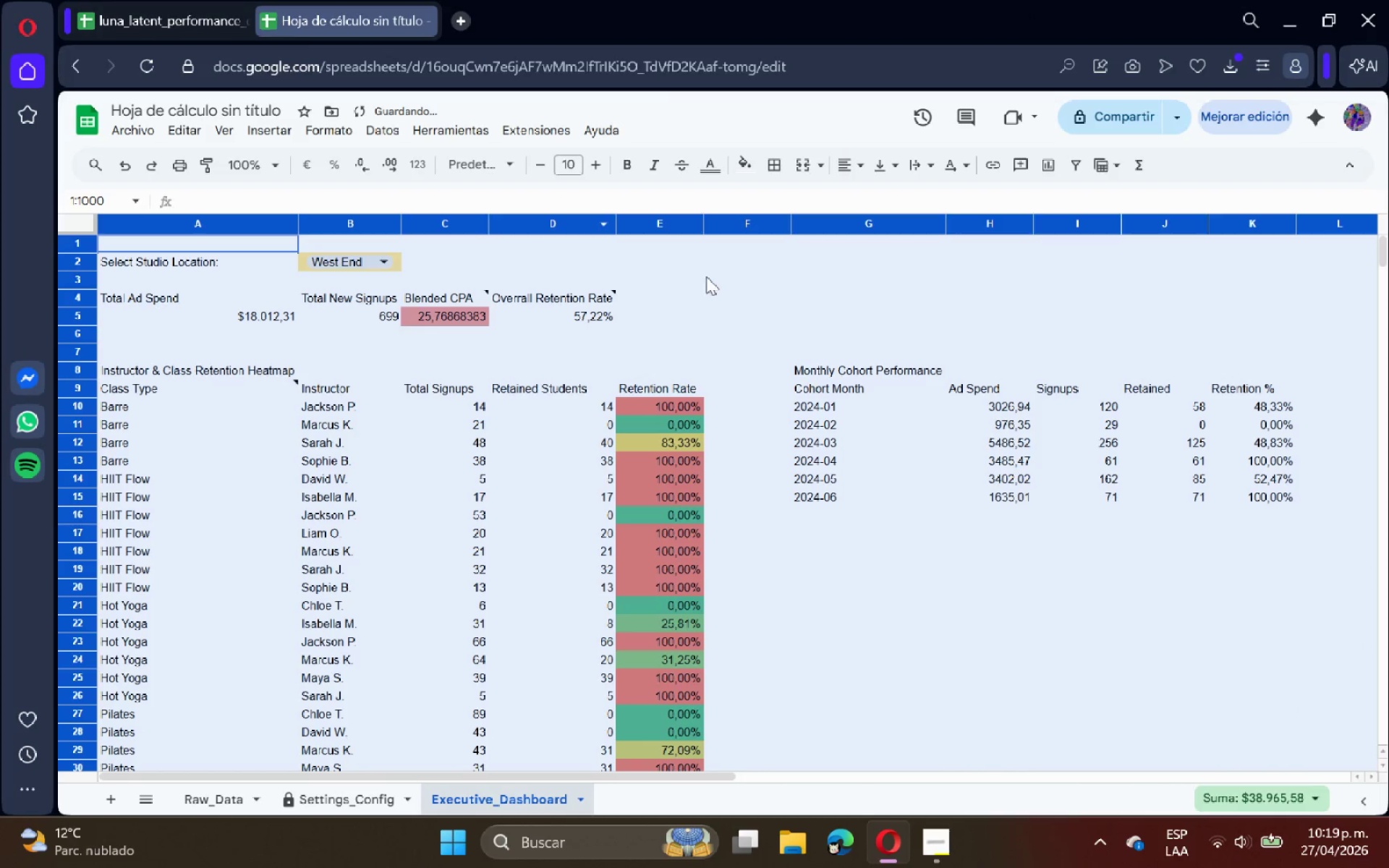 
left_click([746, 309])
 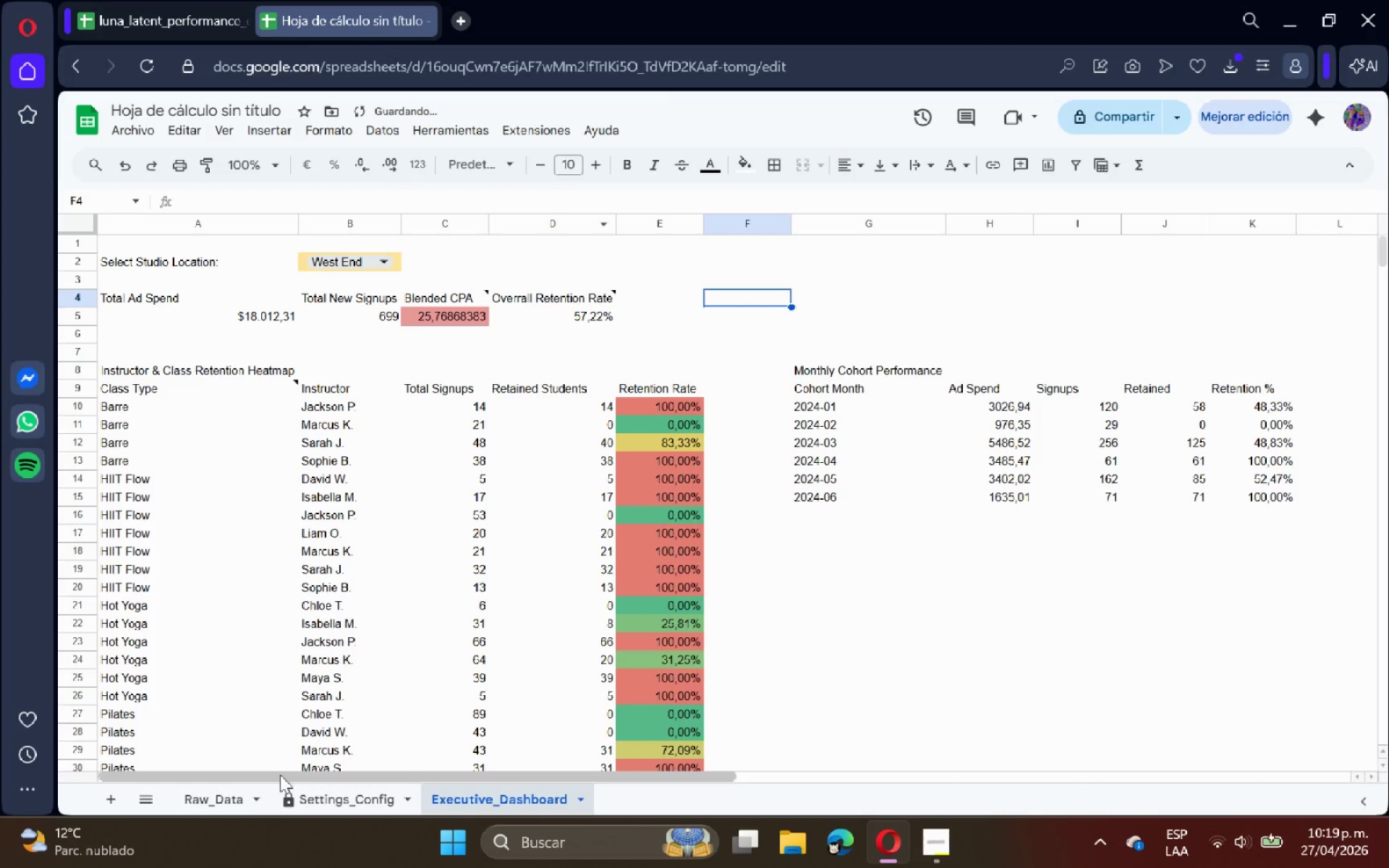 
left_click([240, 793])
 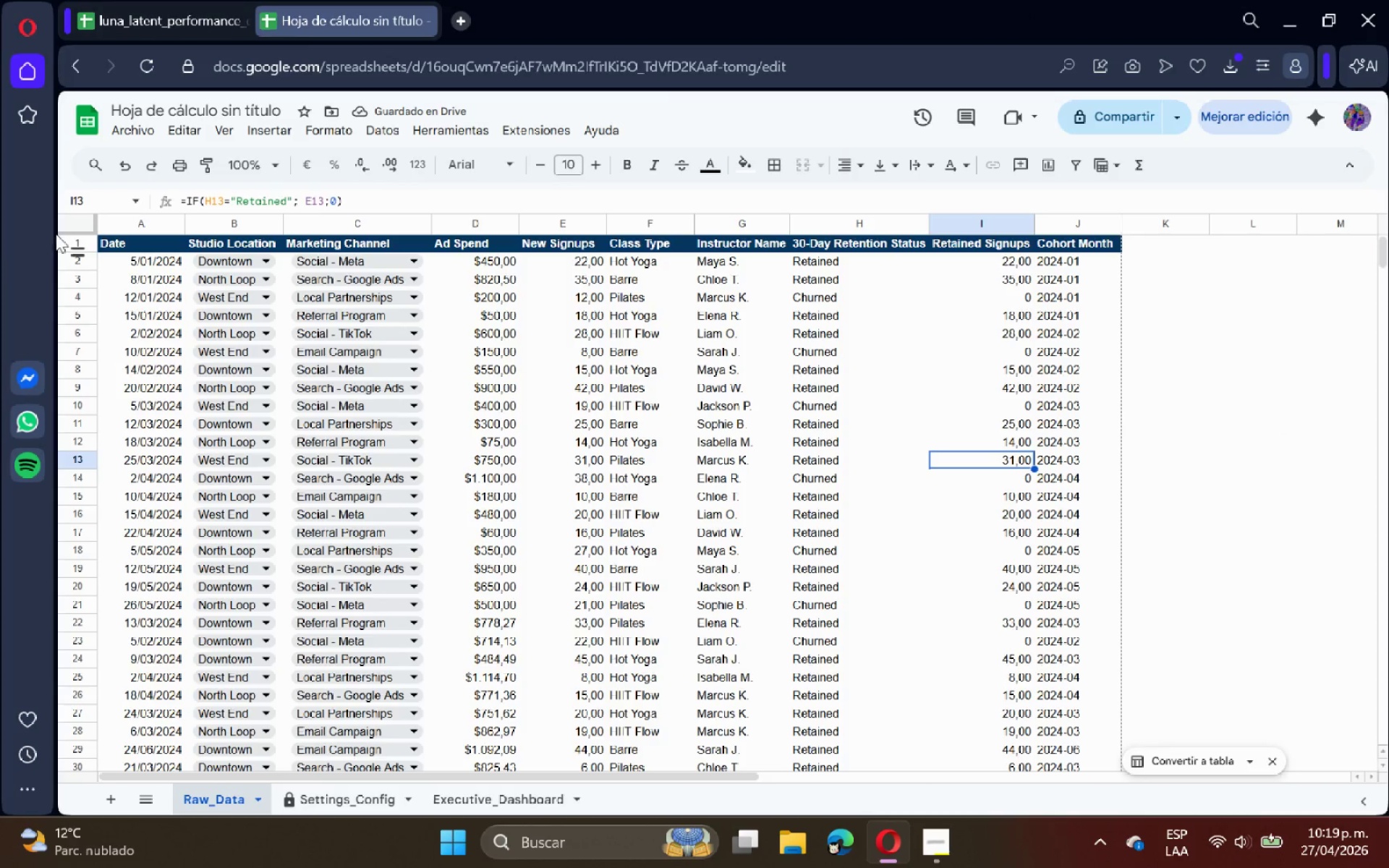 
left_click([72, 238])
 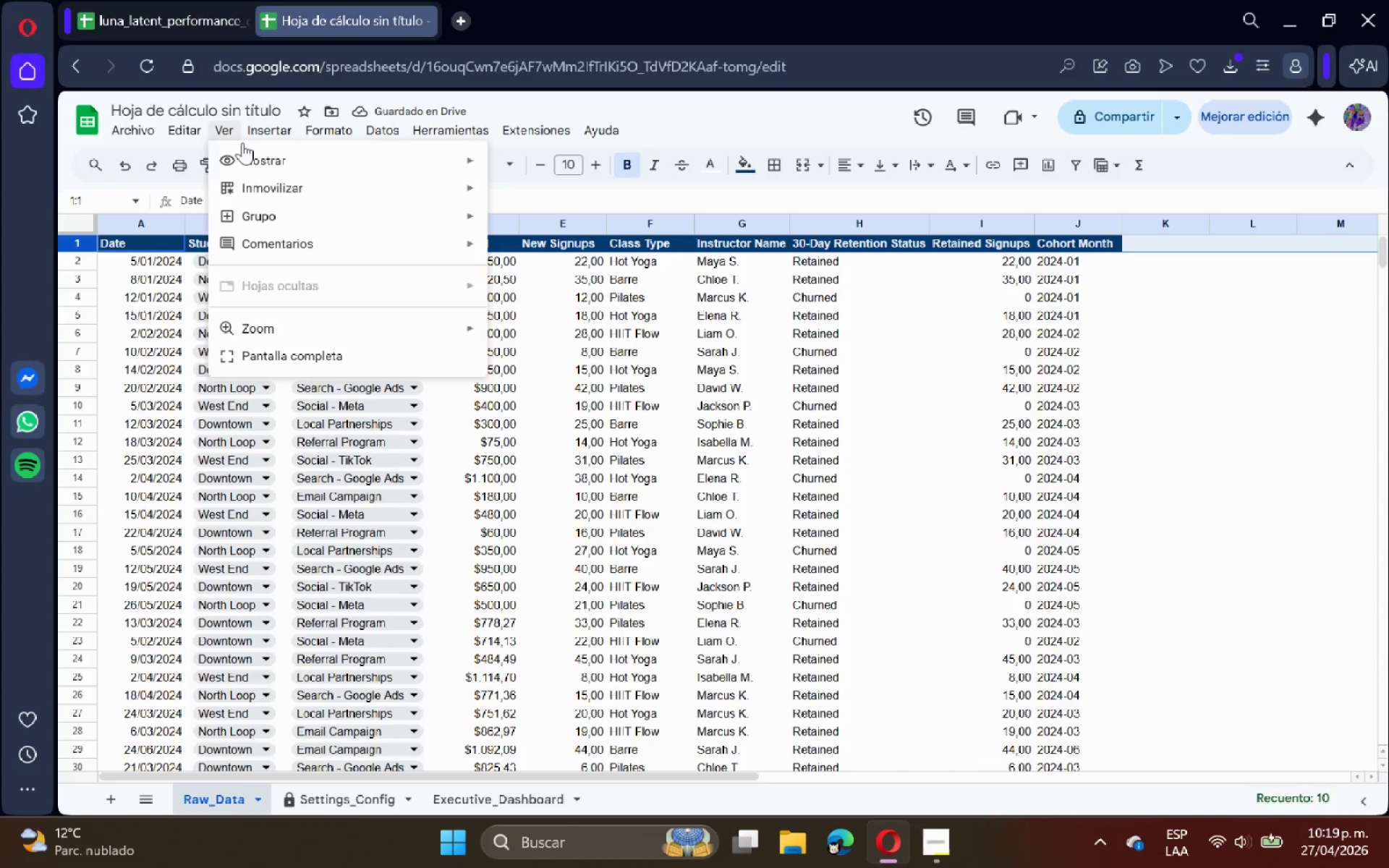 
double_click([272, 164])
 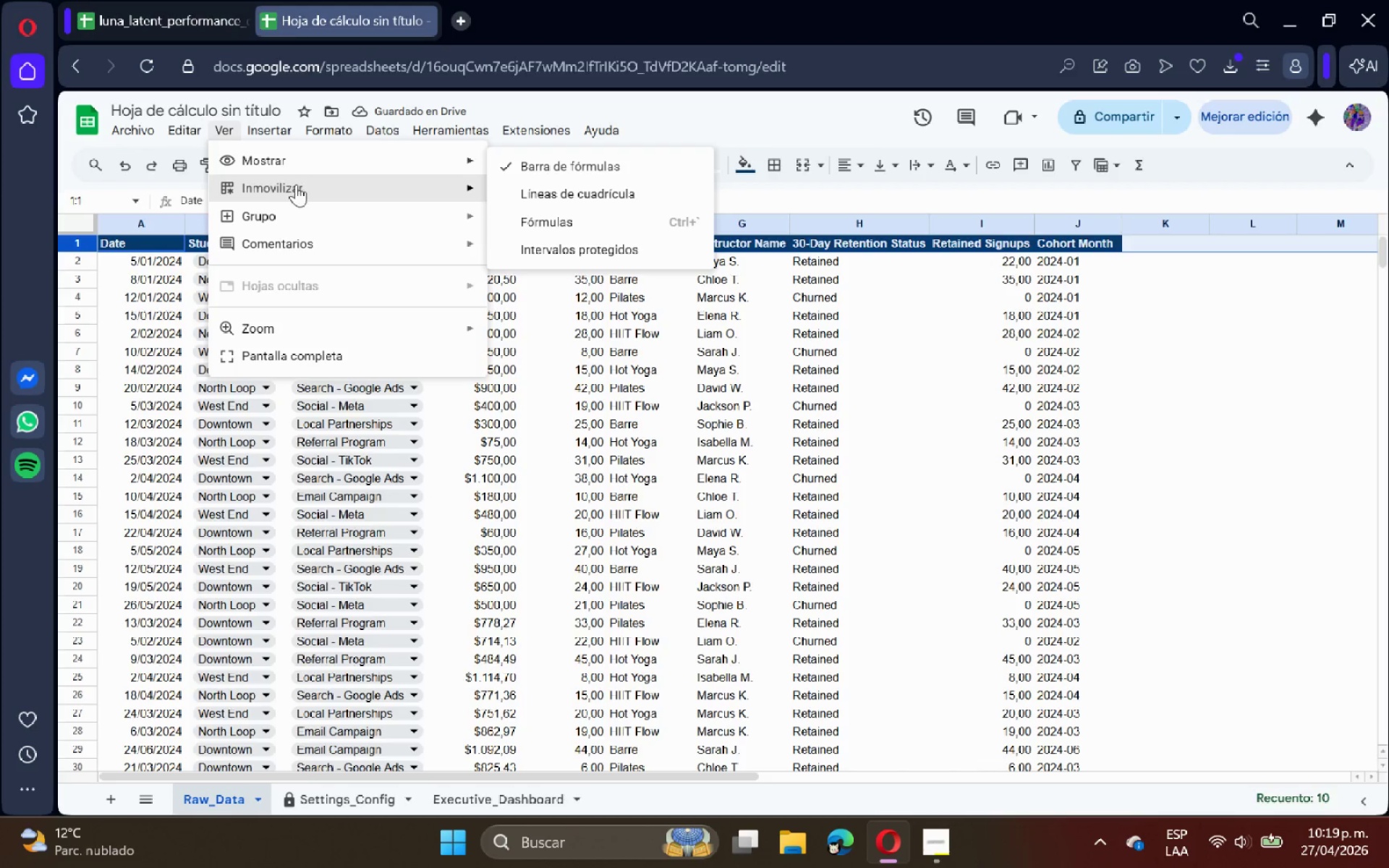 
triple_click([296, 184])
 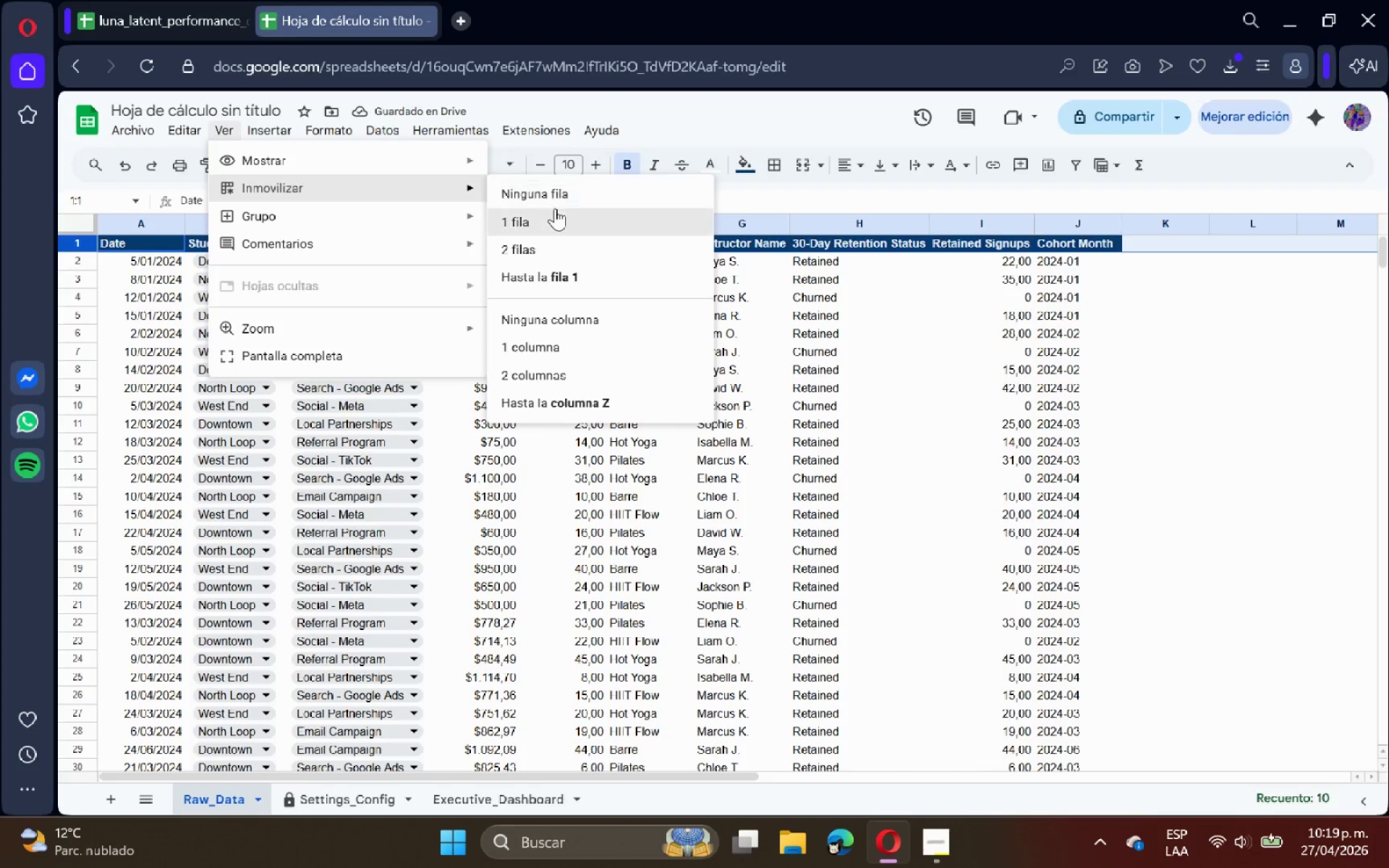 
left_click([561, 216])
 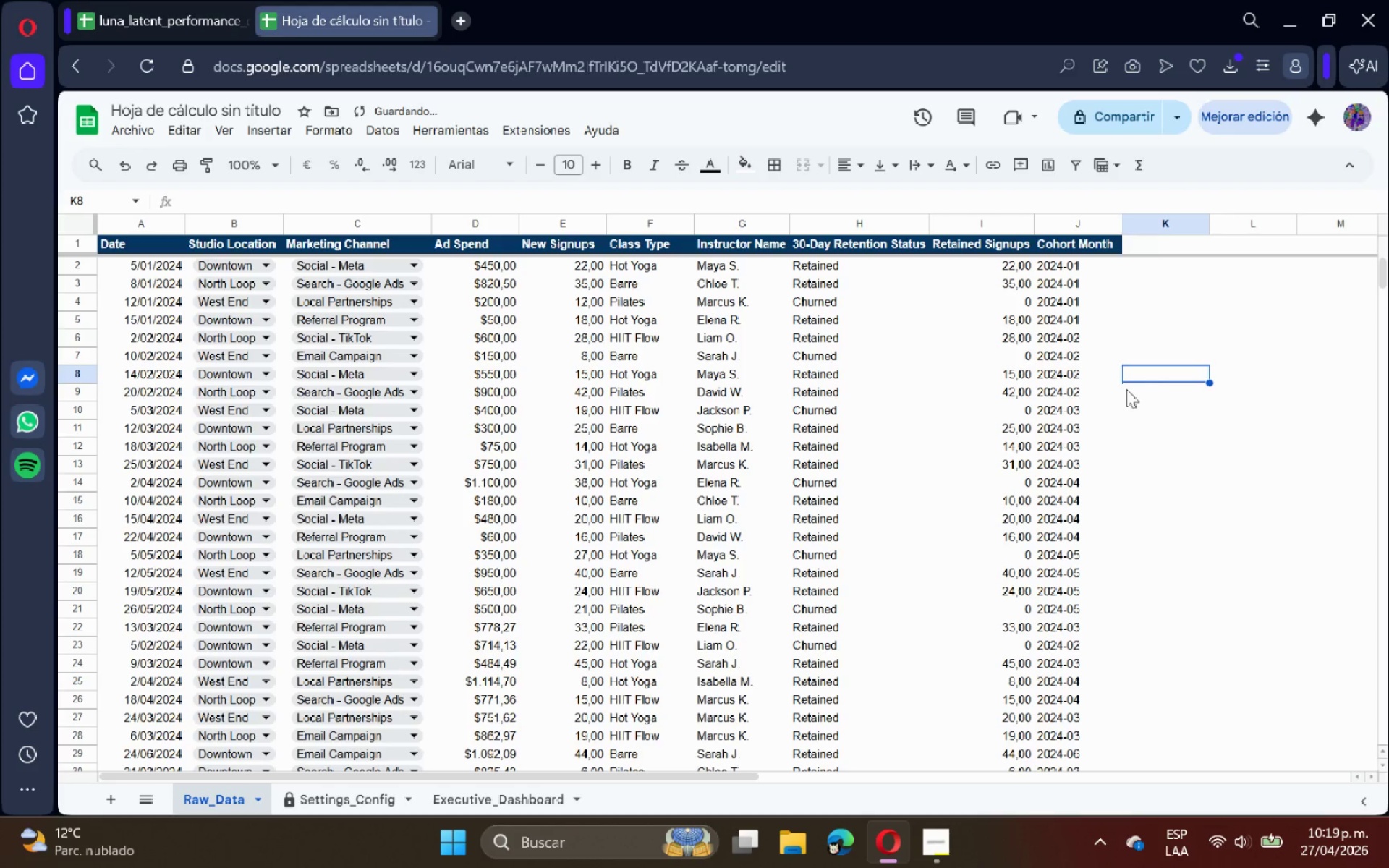 
left_click([362, 796])
 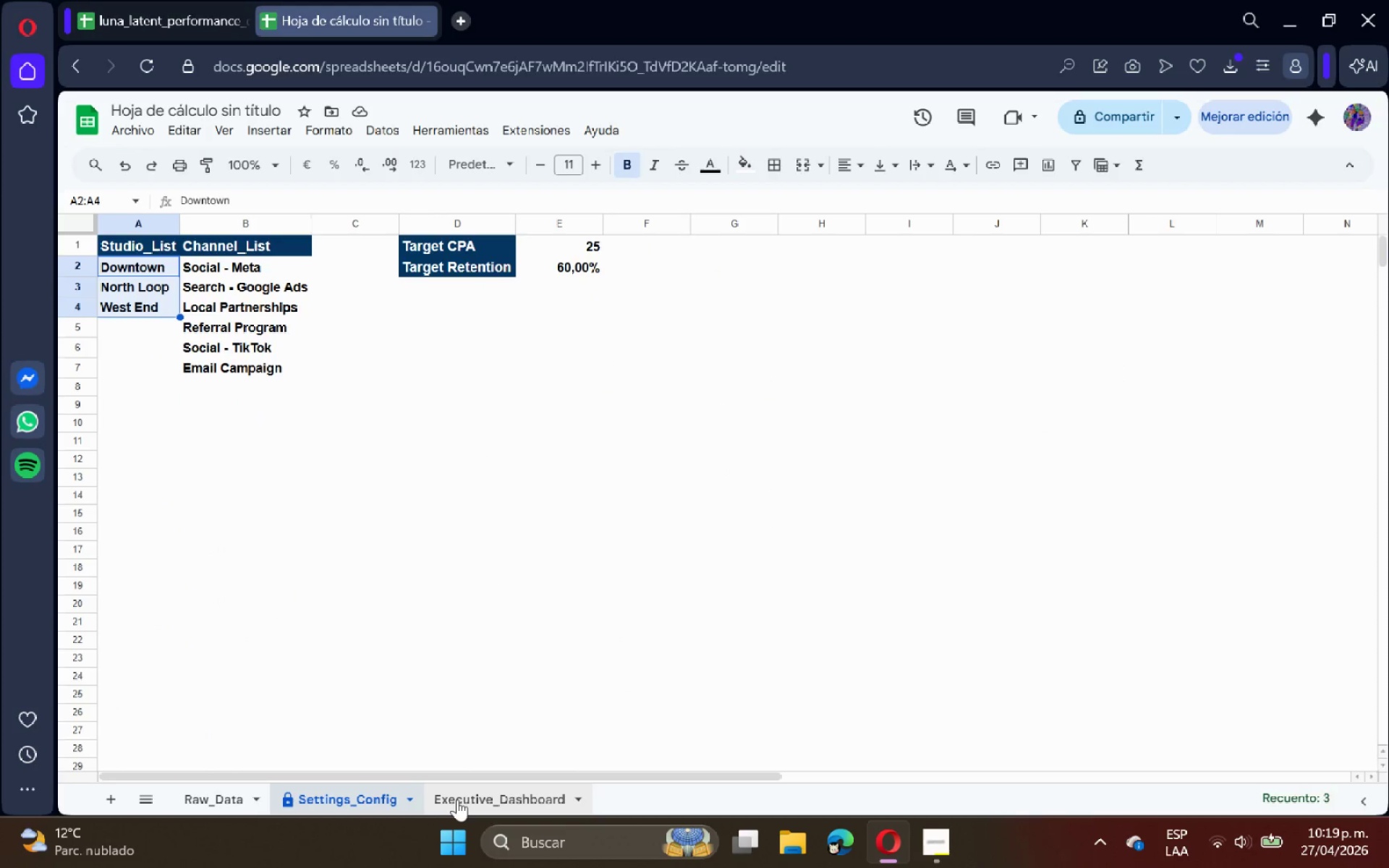 
scroll: coordinate [439, 830], scroll_direction: up, amount: 5.0
 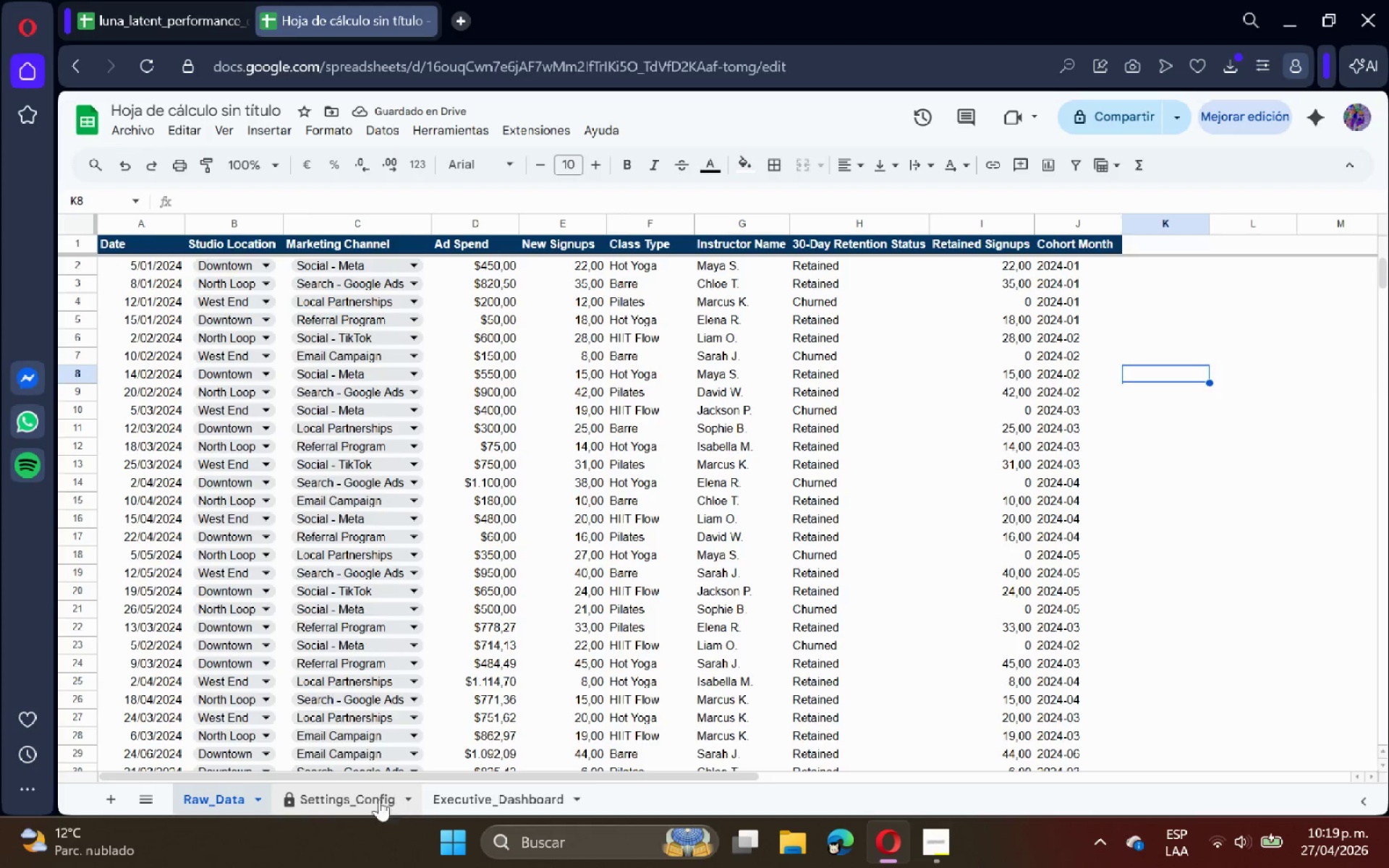 
left_click([471, 798])
 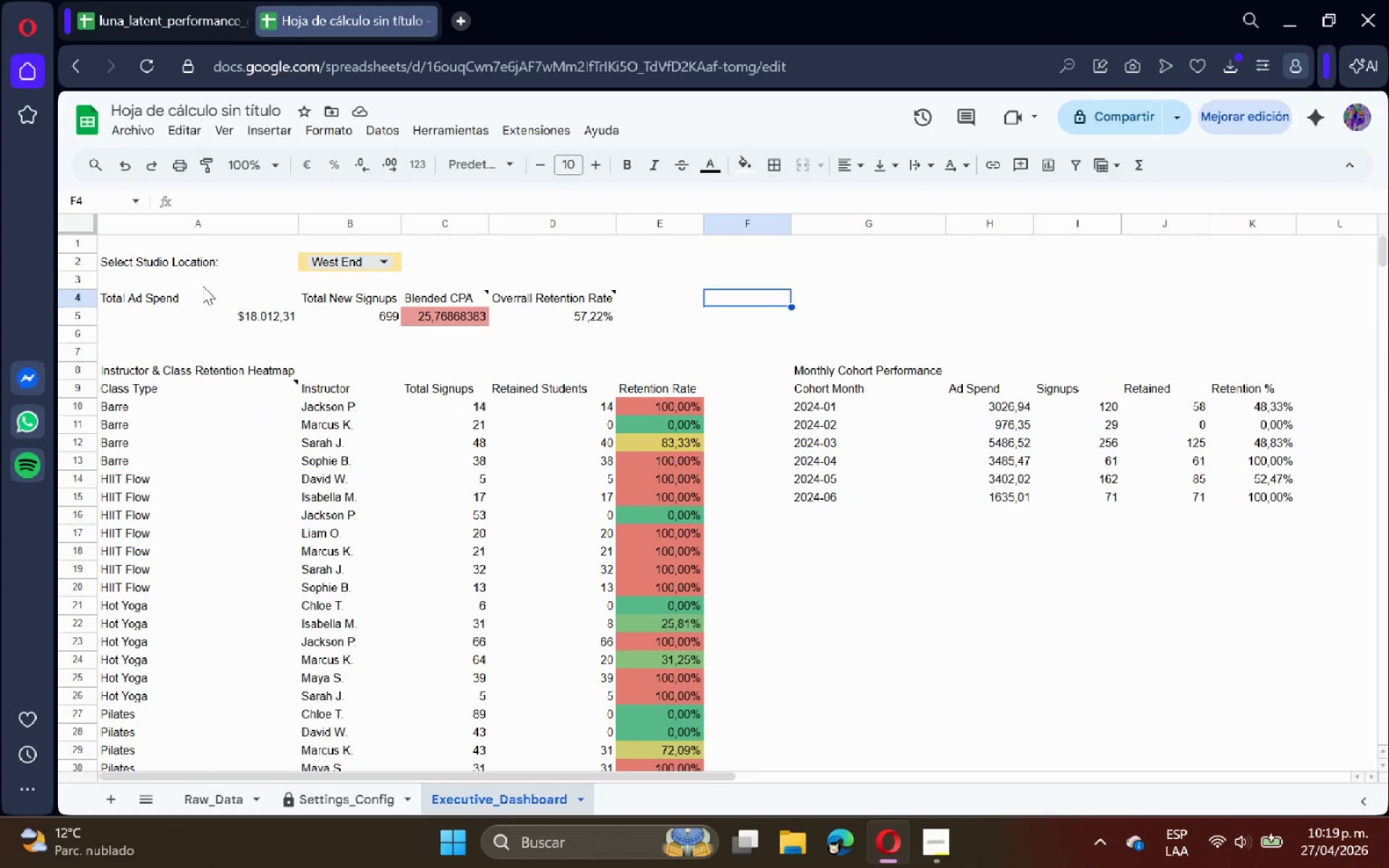 
left_click([206, 263])
 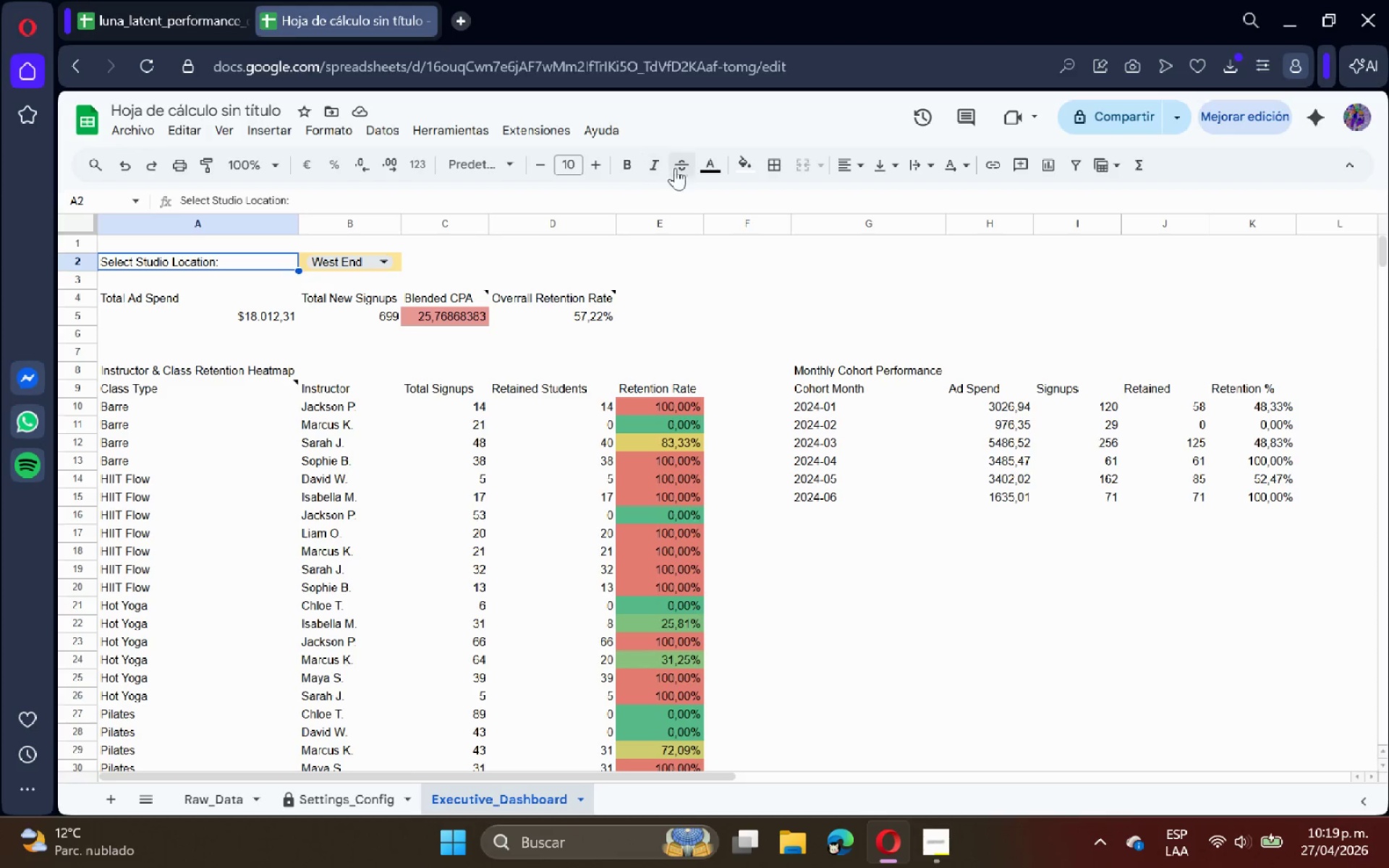 
left_click([749, 168])
 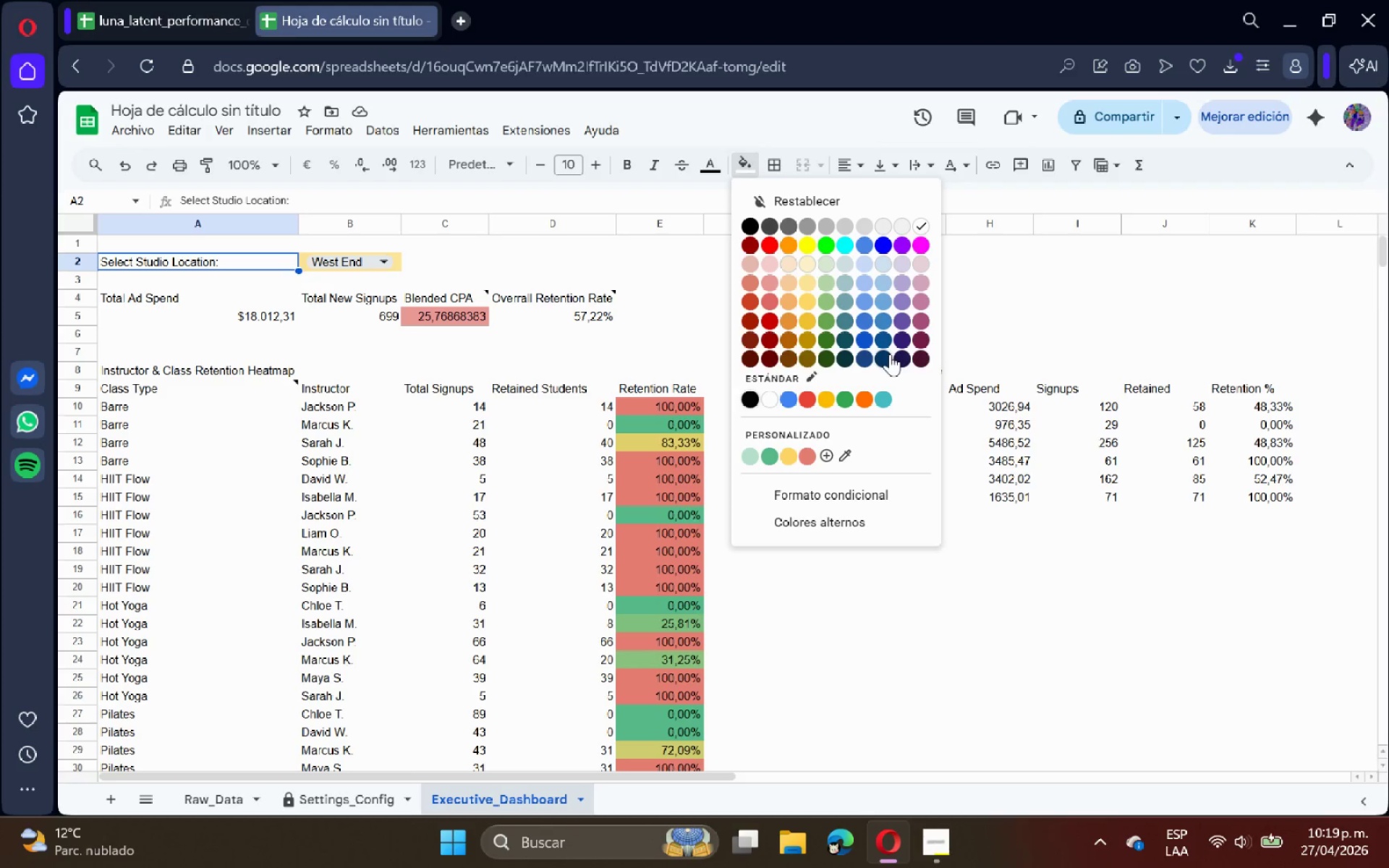 
left_click([888, 356])
 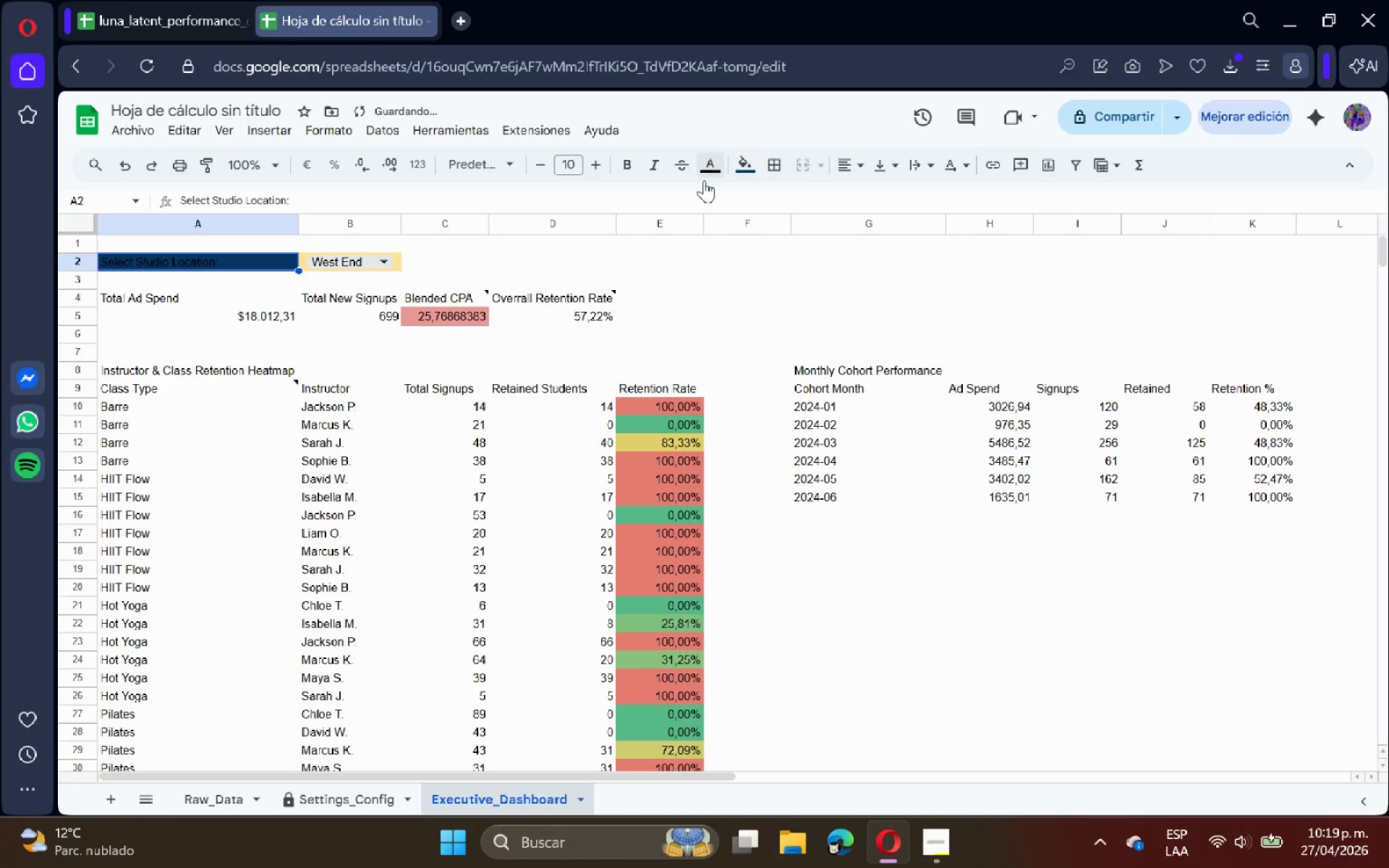 
left_click([708, 166])
 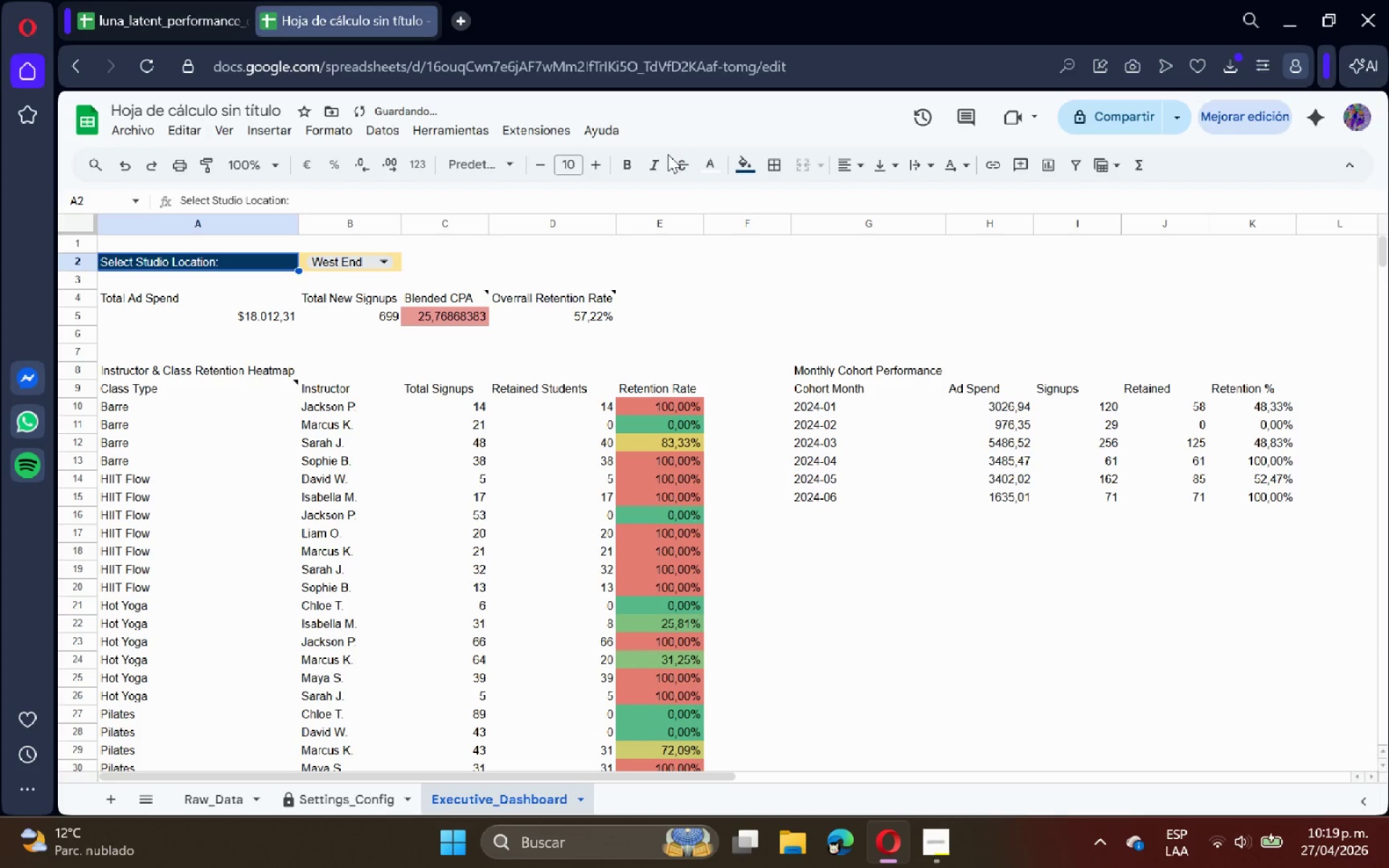 
left_click([634, 162])
 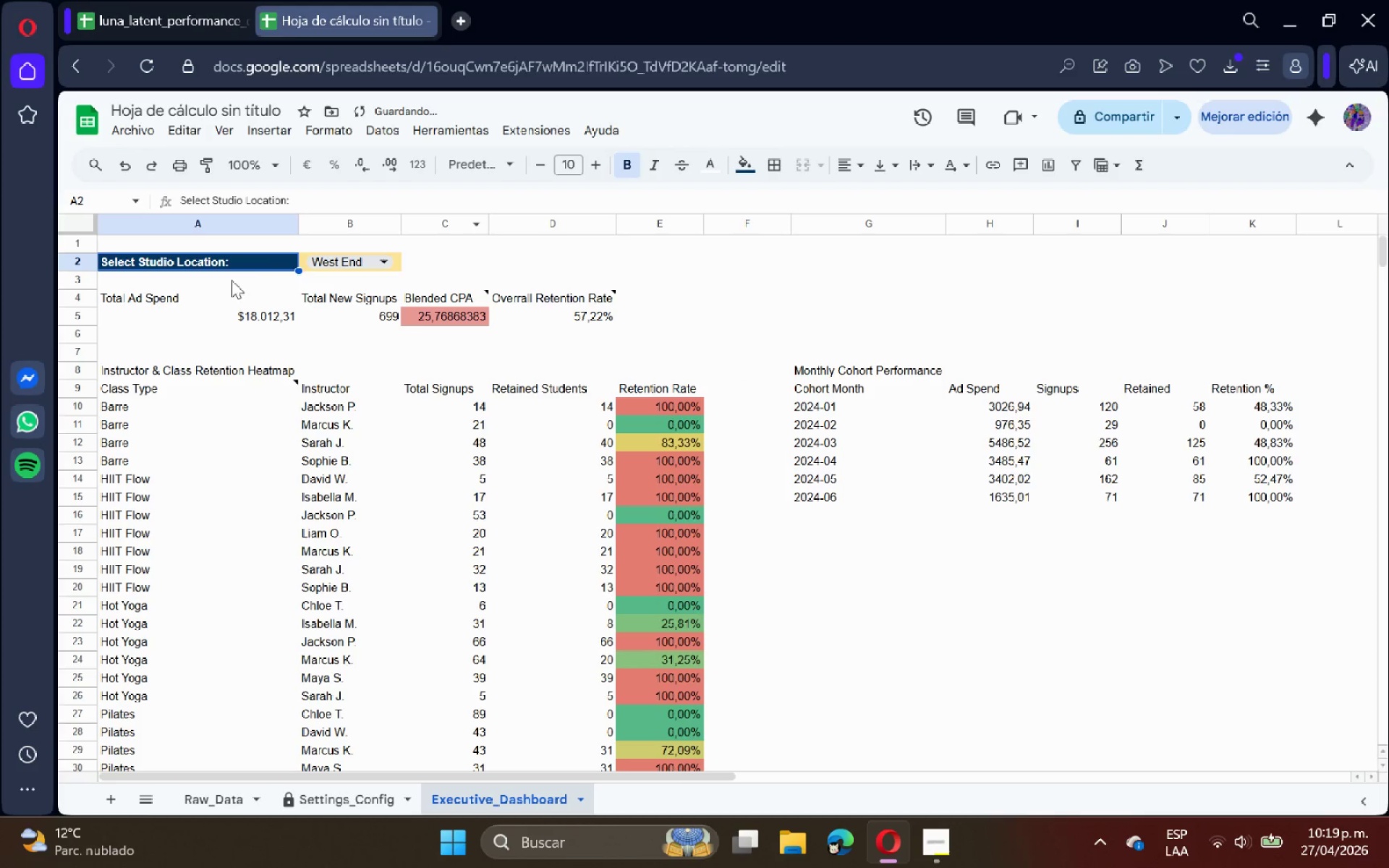 
left_click_drag(start_coordinate=[208, 286], to_coordinate=[556, 298])
 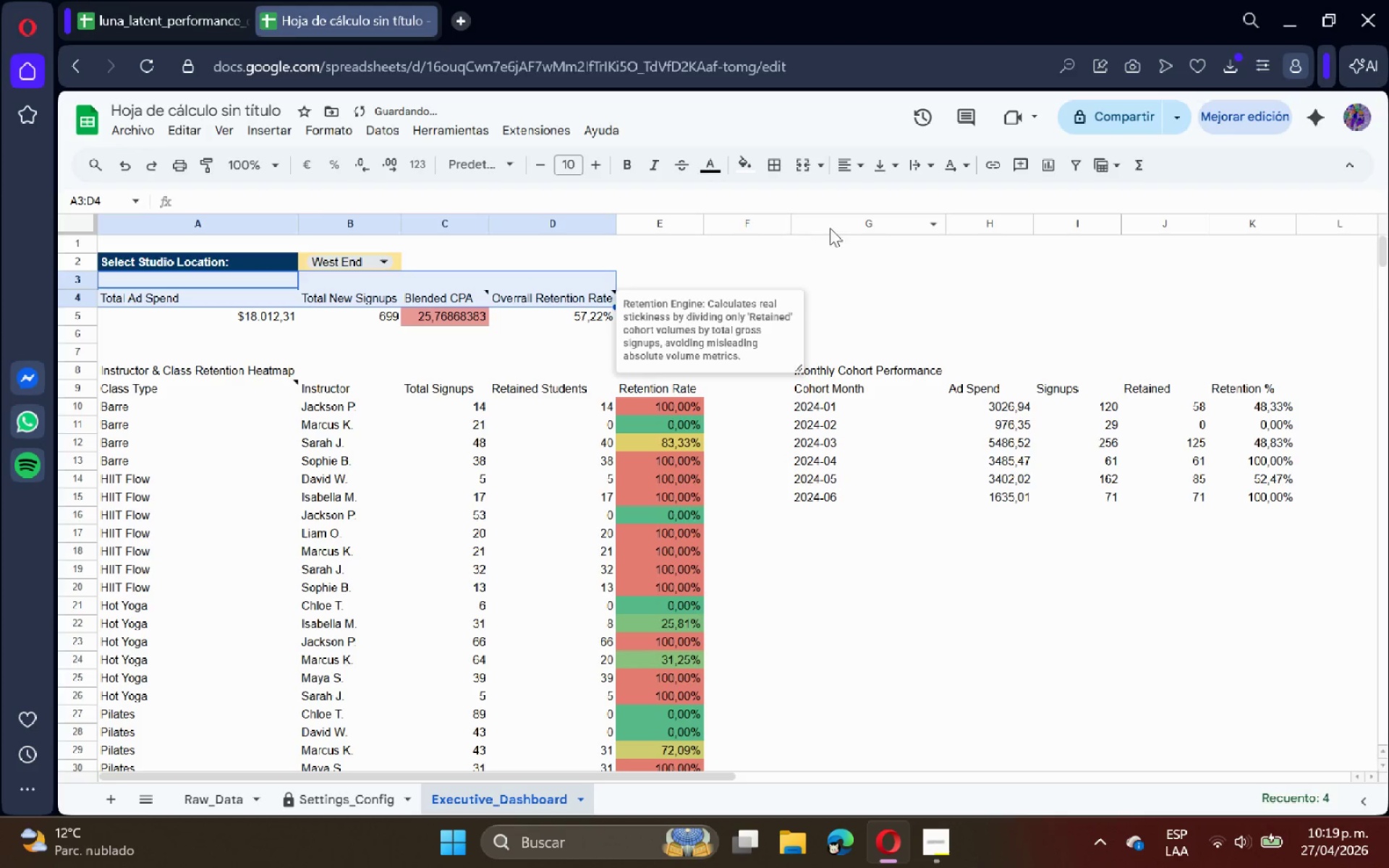 
left_click([830, 228])
 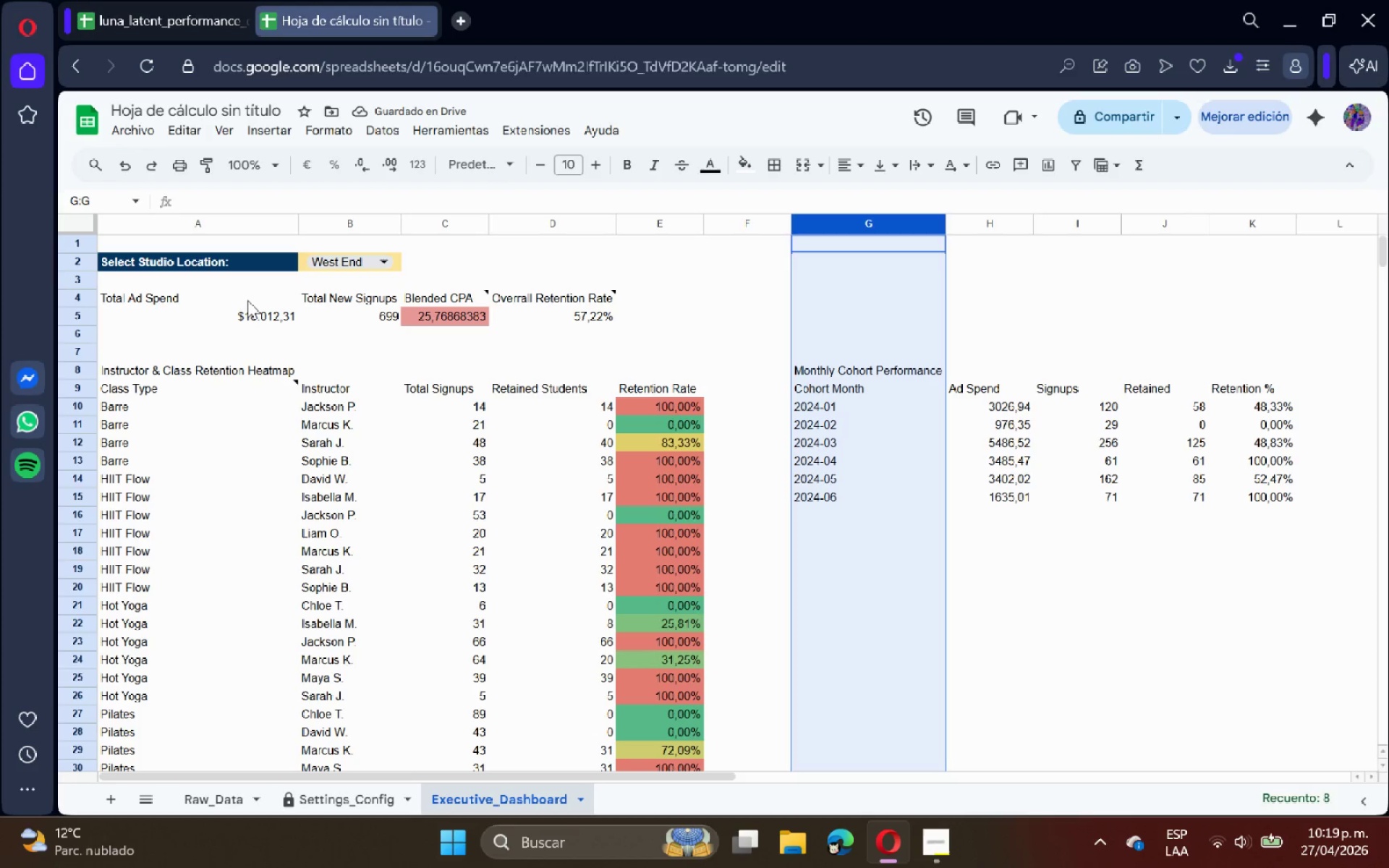 
left_click([247, 300])
 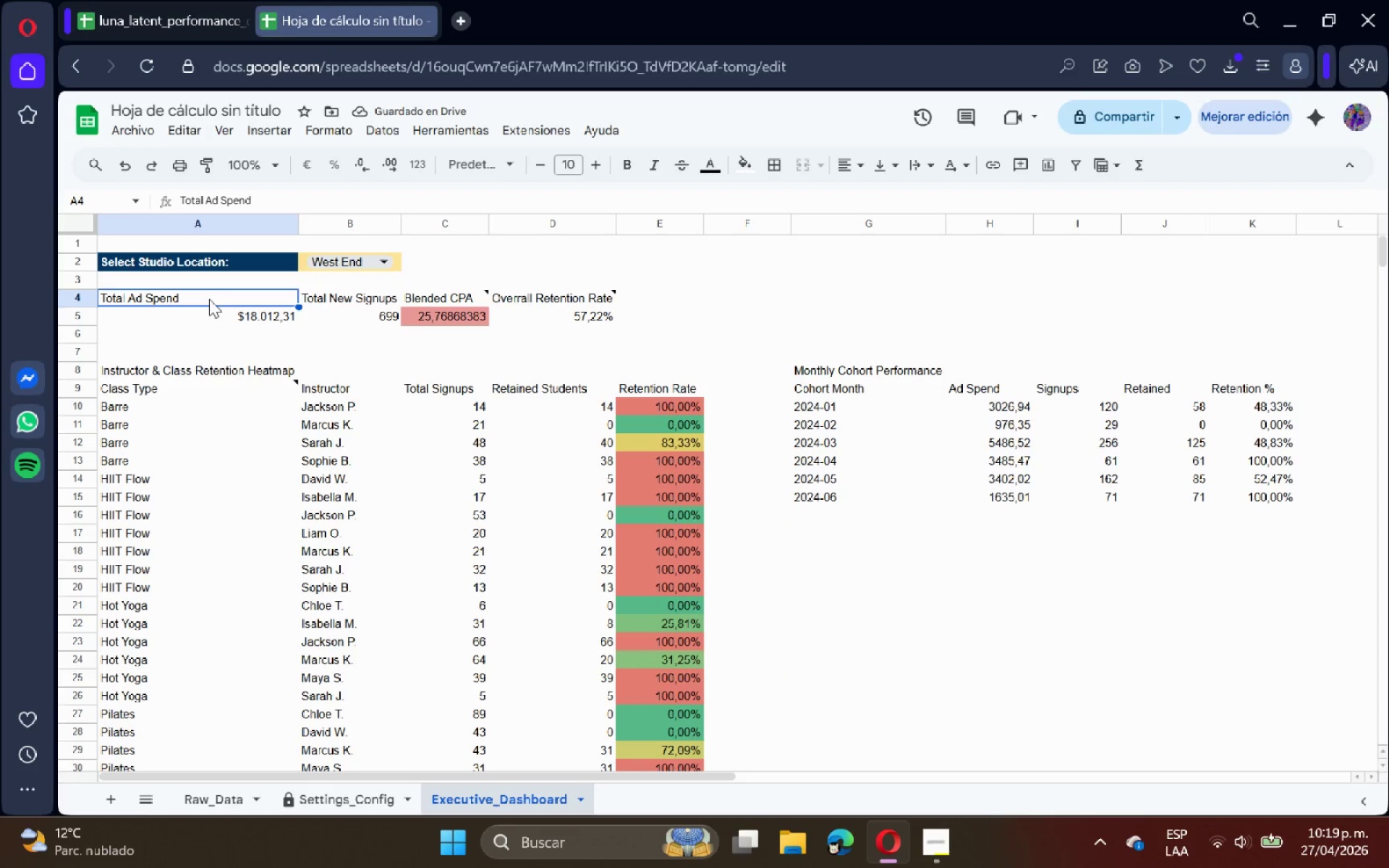 
left_click_drag(start_coordinate=[209, 299], to_coordinate=[551, 299])
 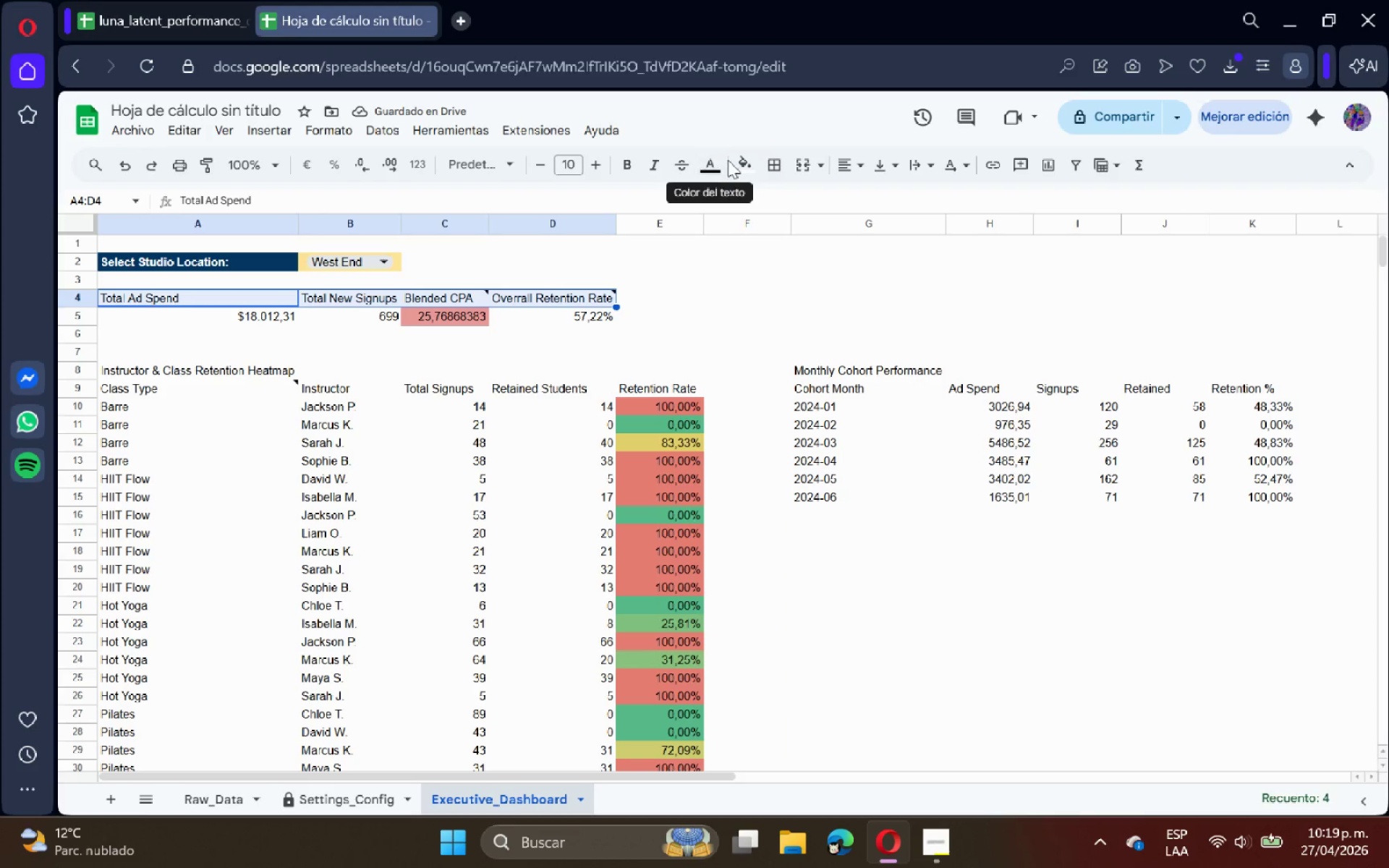 
left_click([741, 158])
 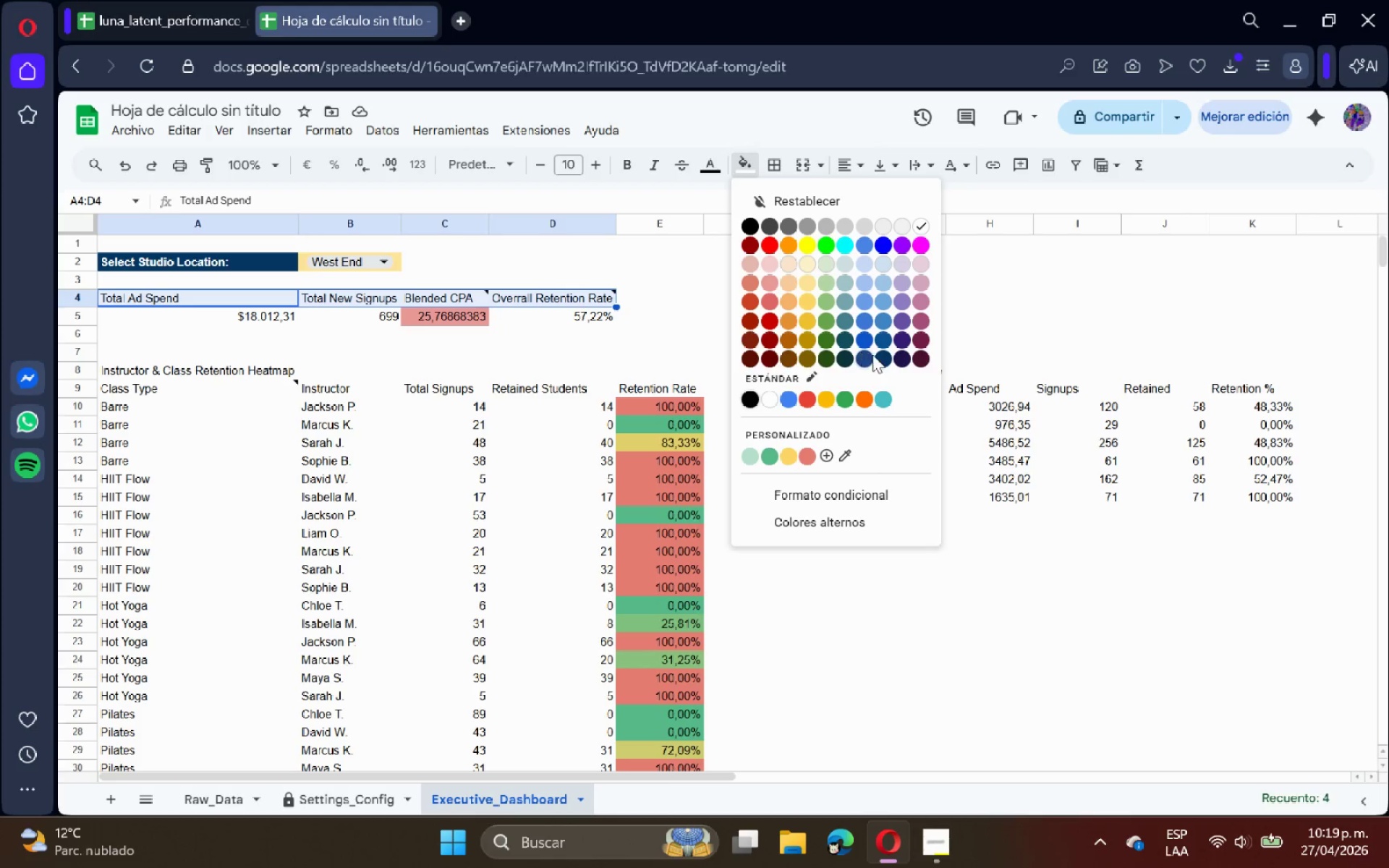 
left_click([883, 356])
 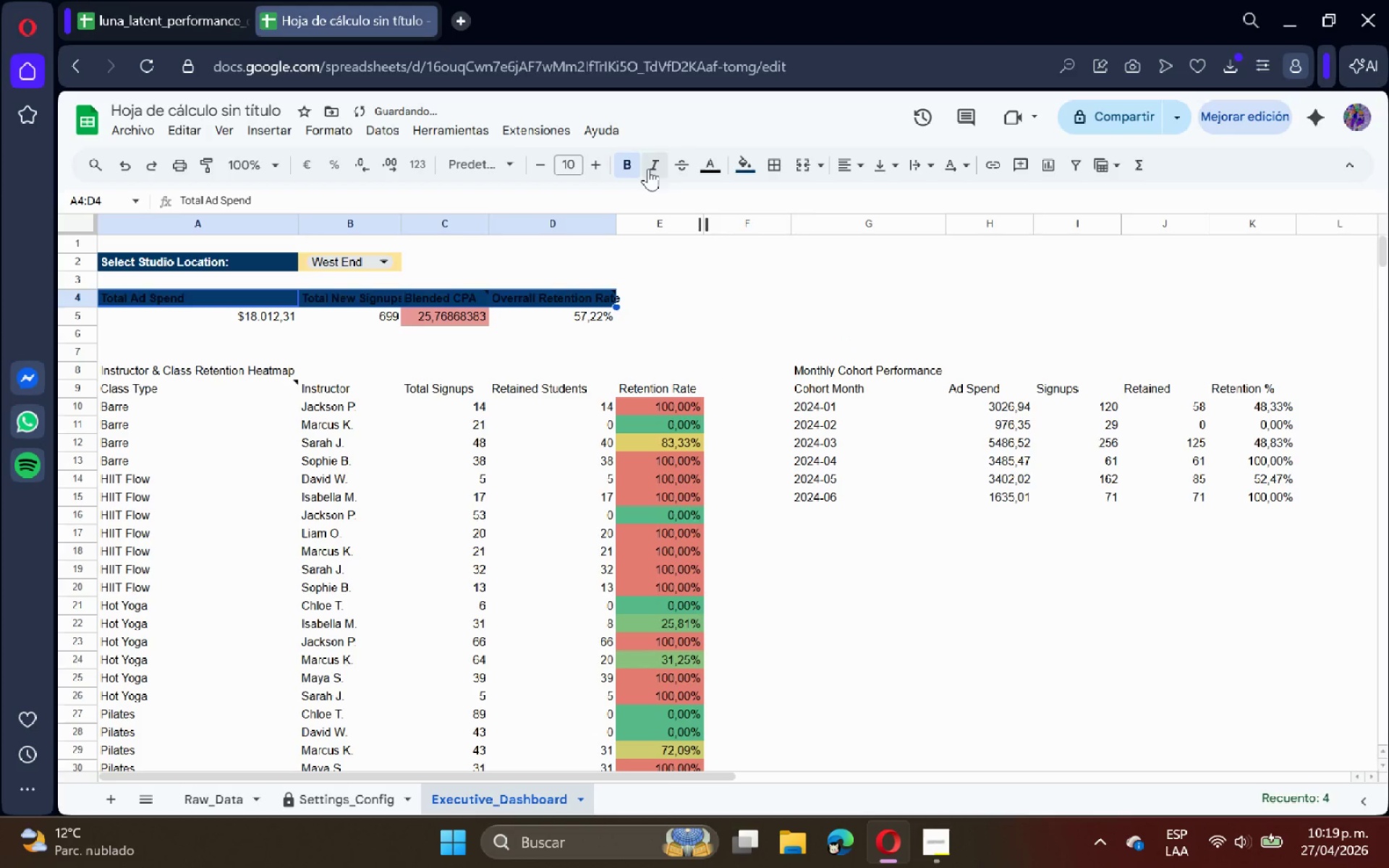 
left_click([707, 169])
 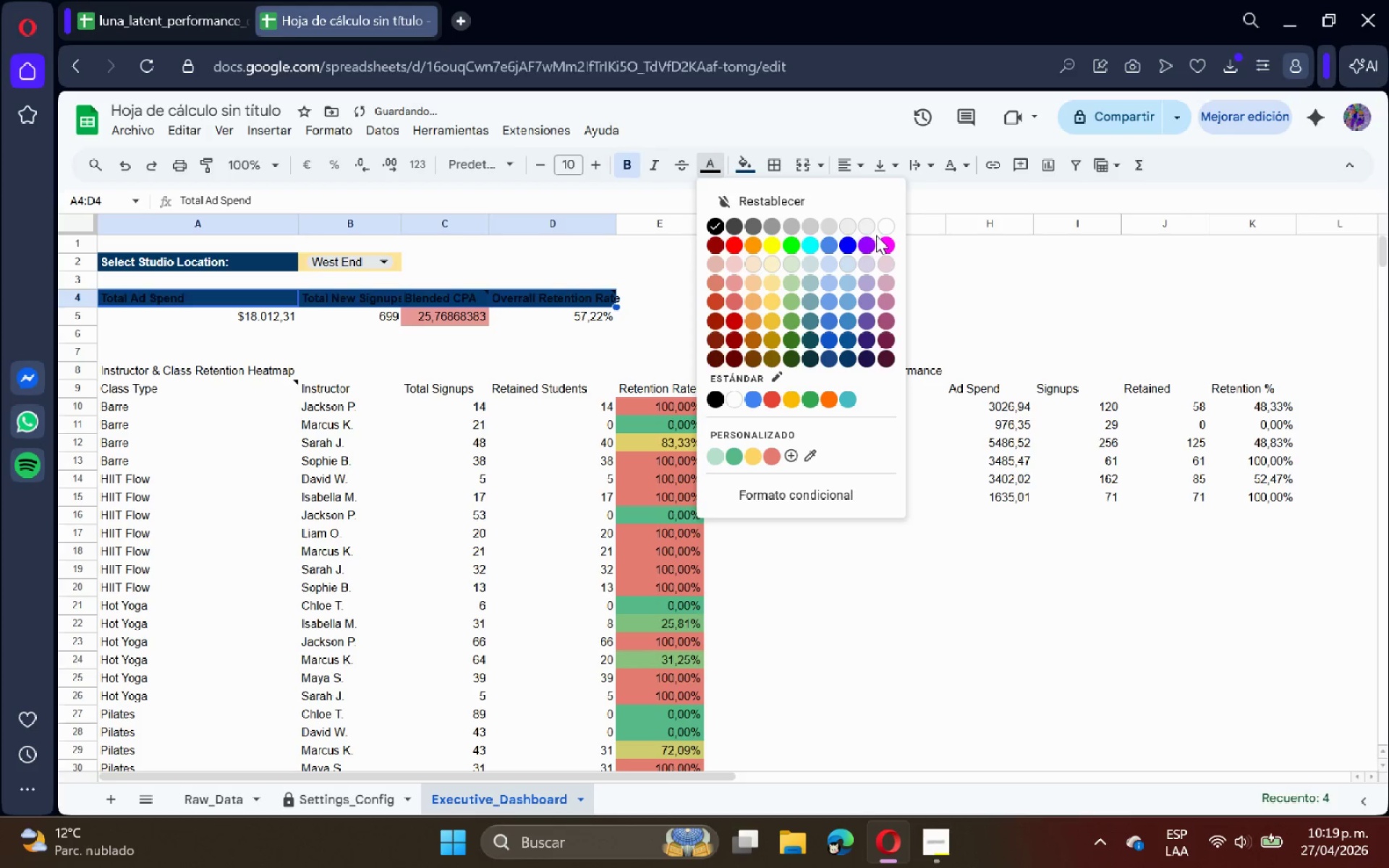 
left_click([878, 230])
 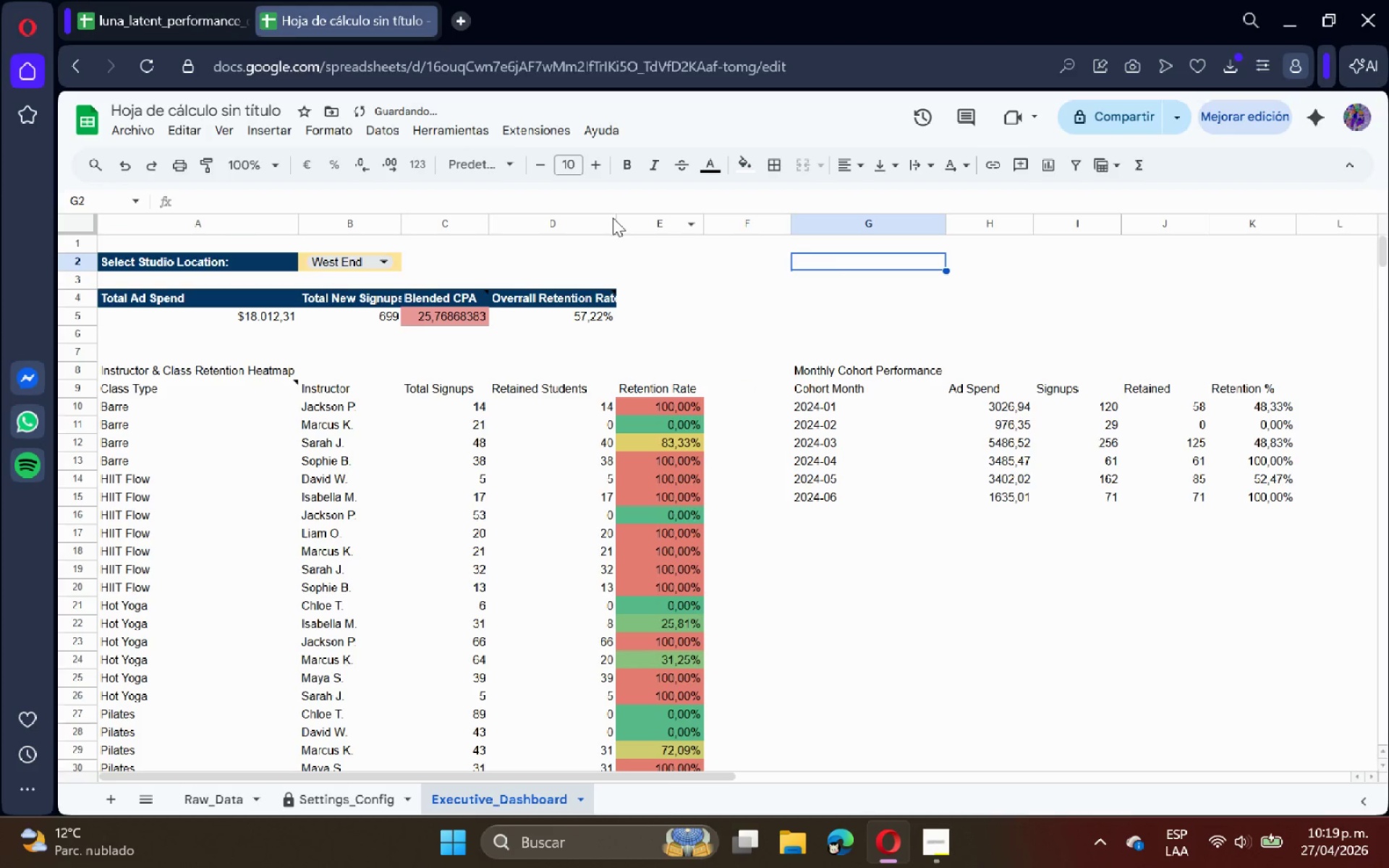 
double_click([619, 222])
 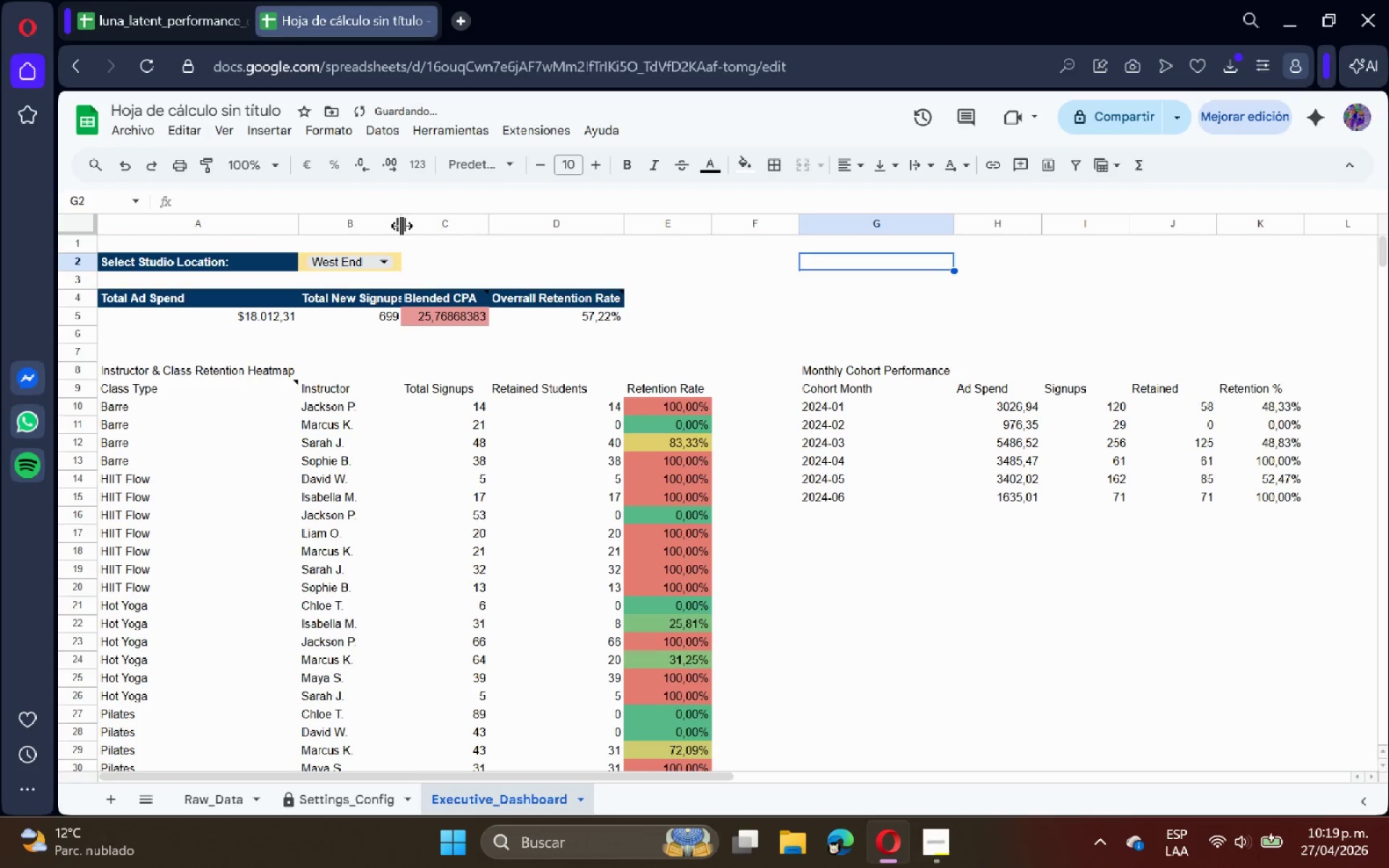 
double_click([402, 226])
 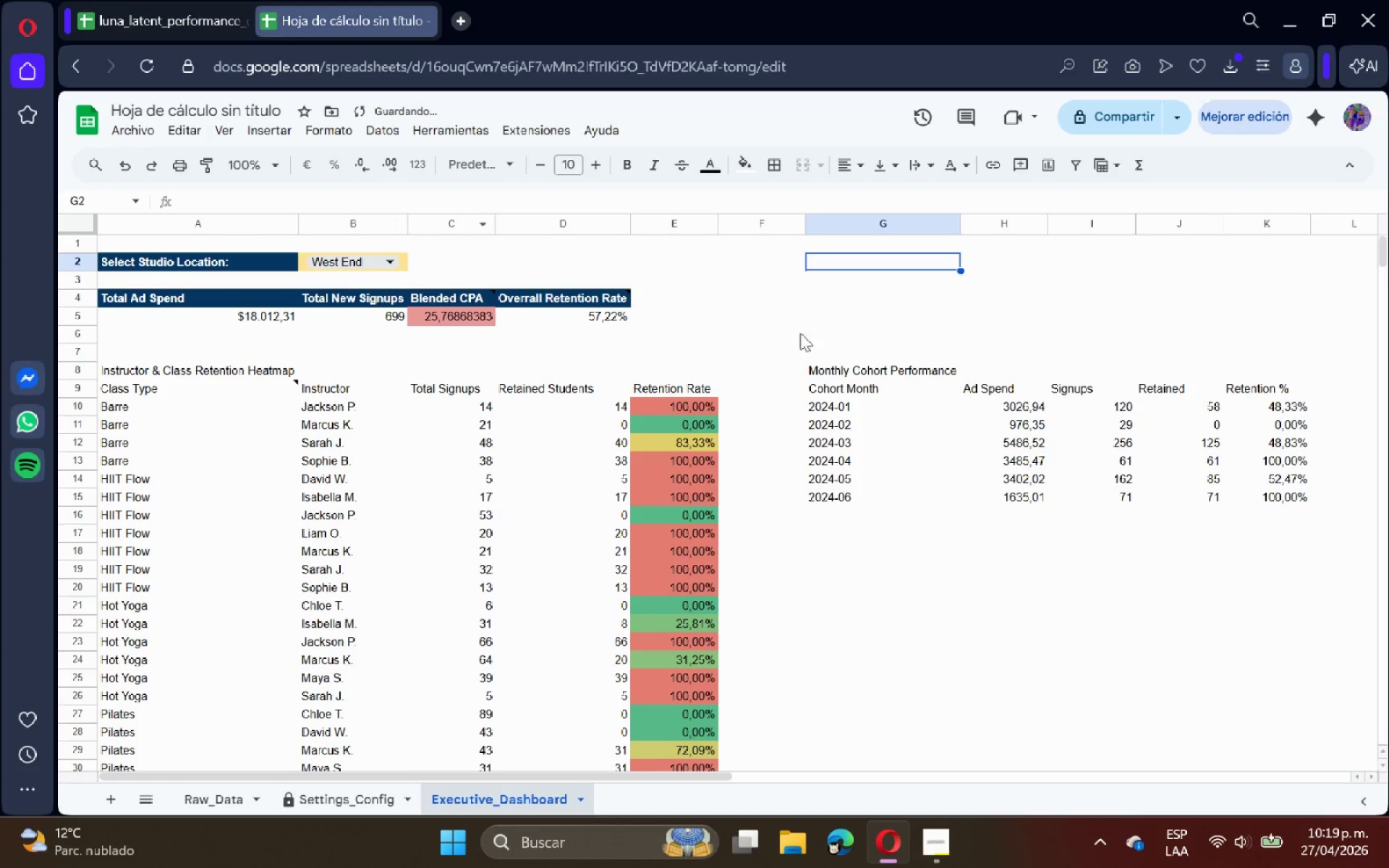 
triple_click([813, 335])
 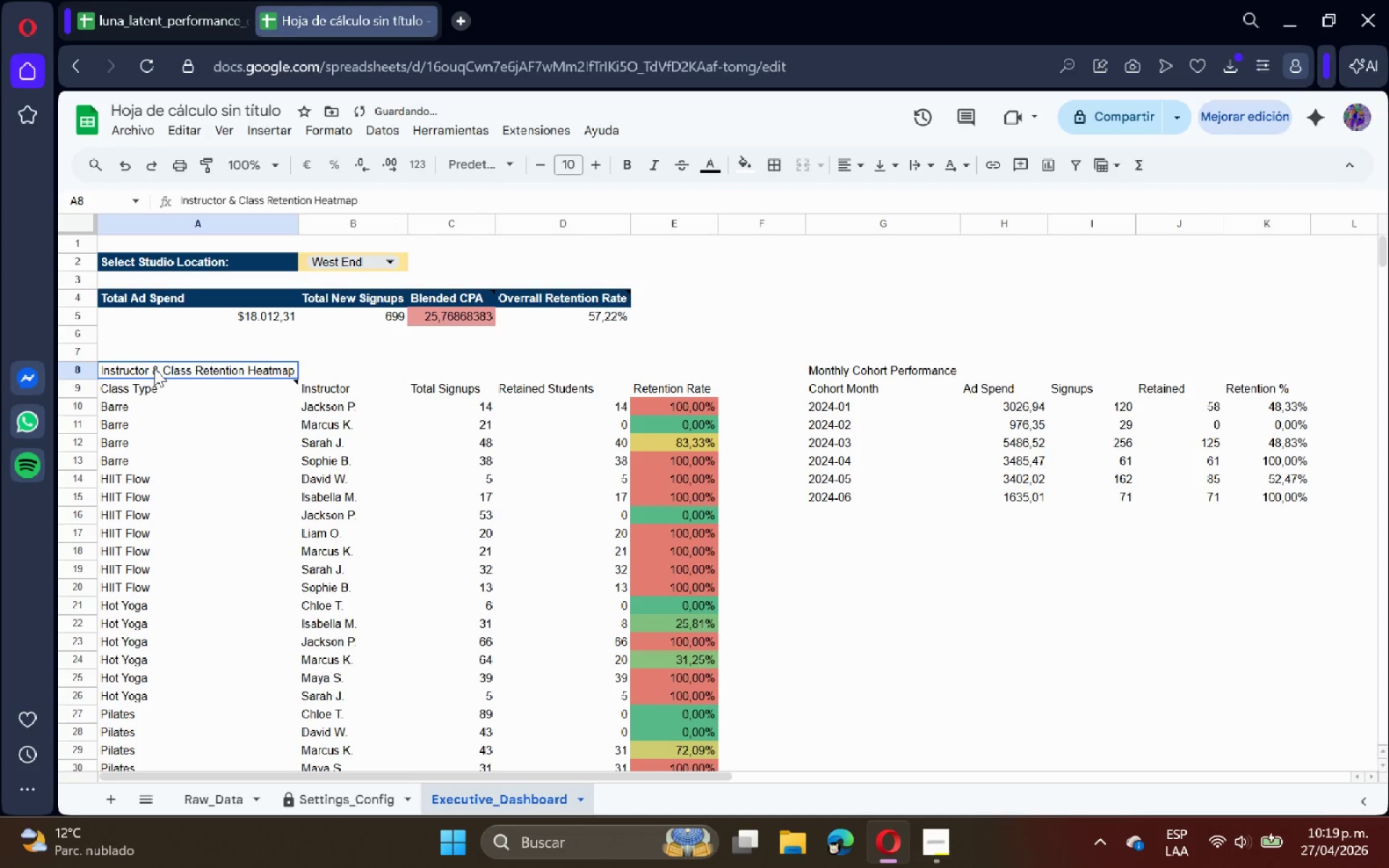 
left_click_drag(start_coordinate=[143, 383], to_coordinate=[647, 393])
 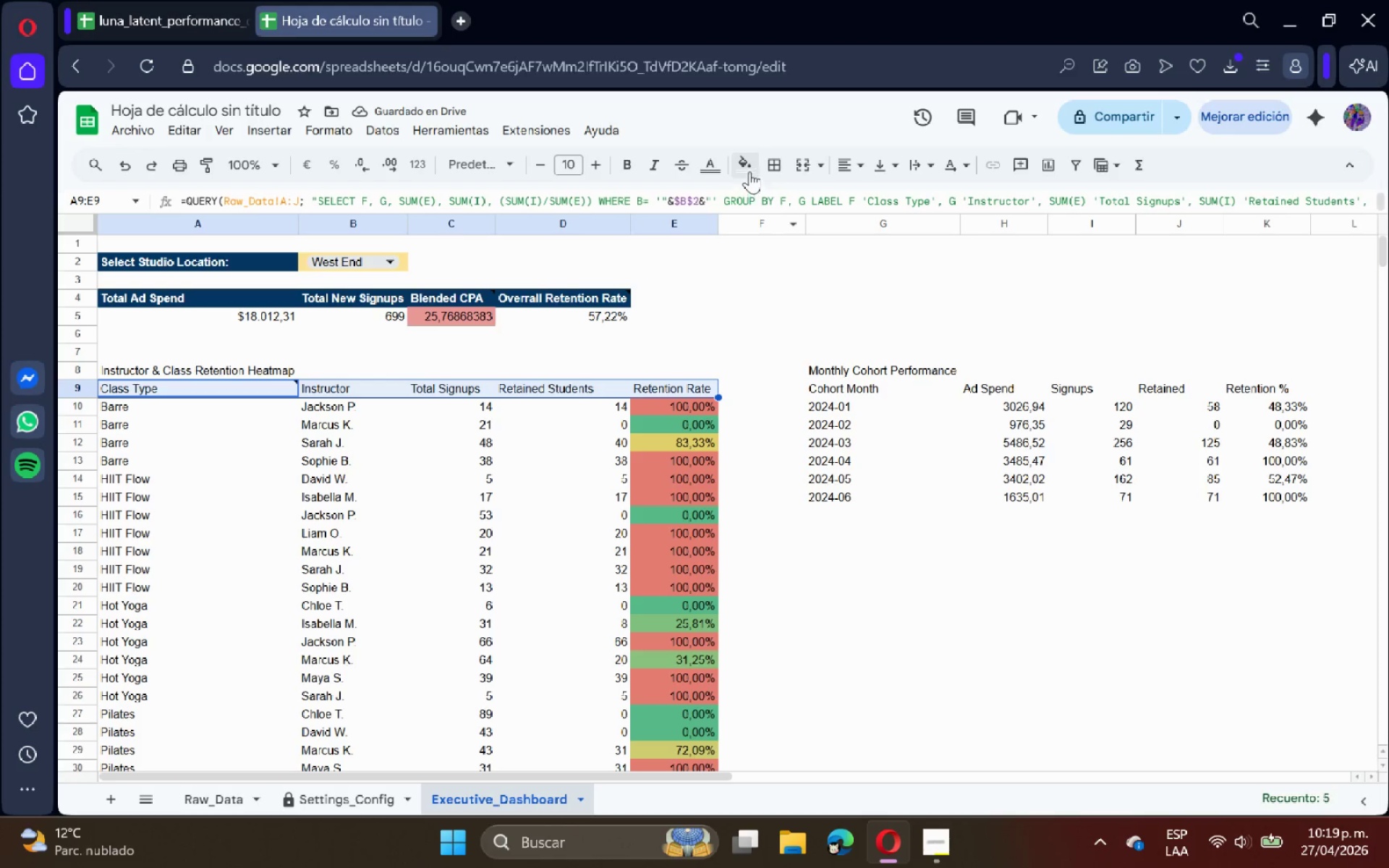 
left_click([749, 168])
 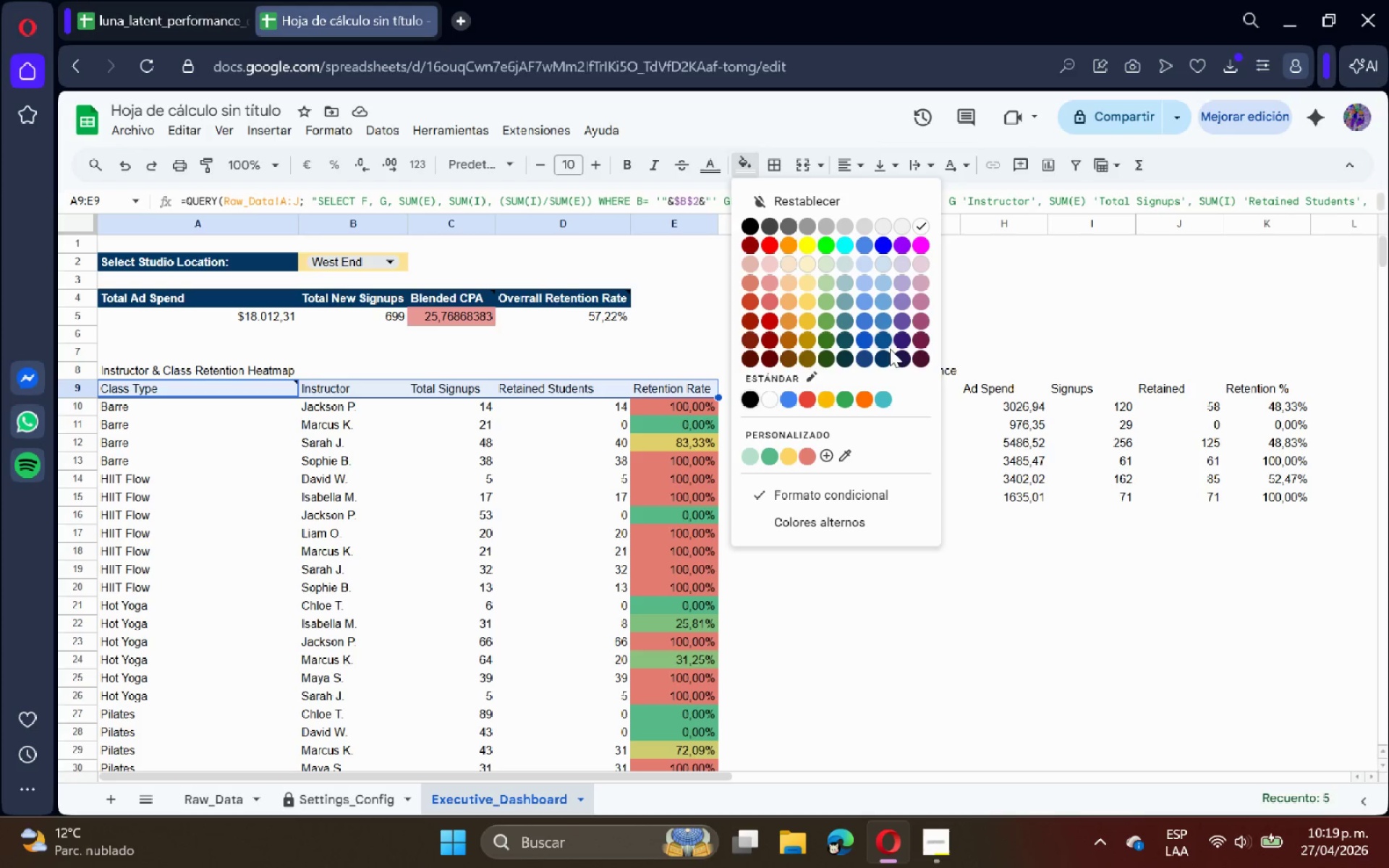 
left_click([884, 358])
 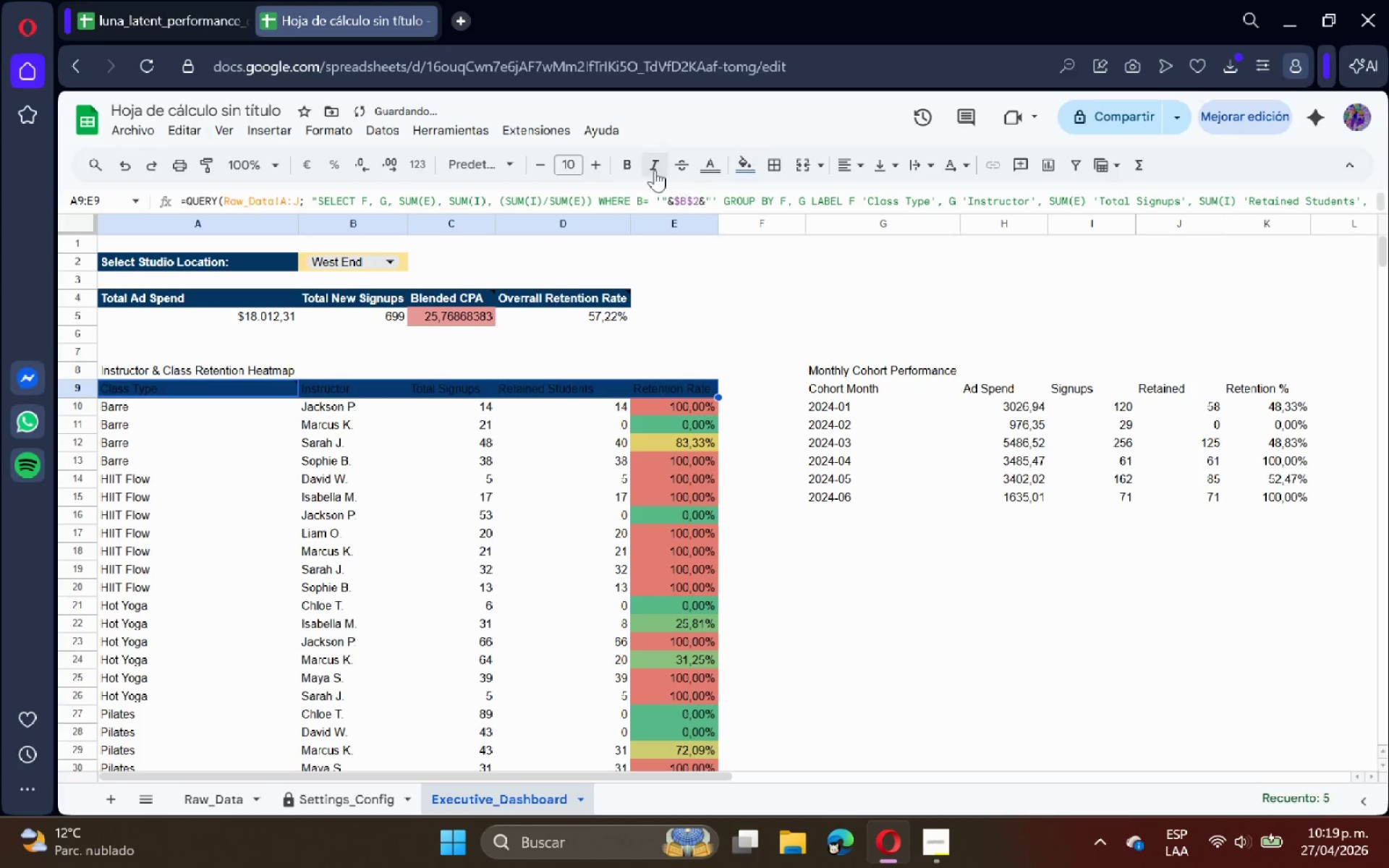 
left_click([627, 167])
 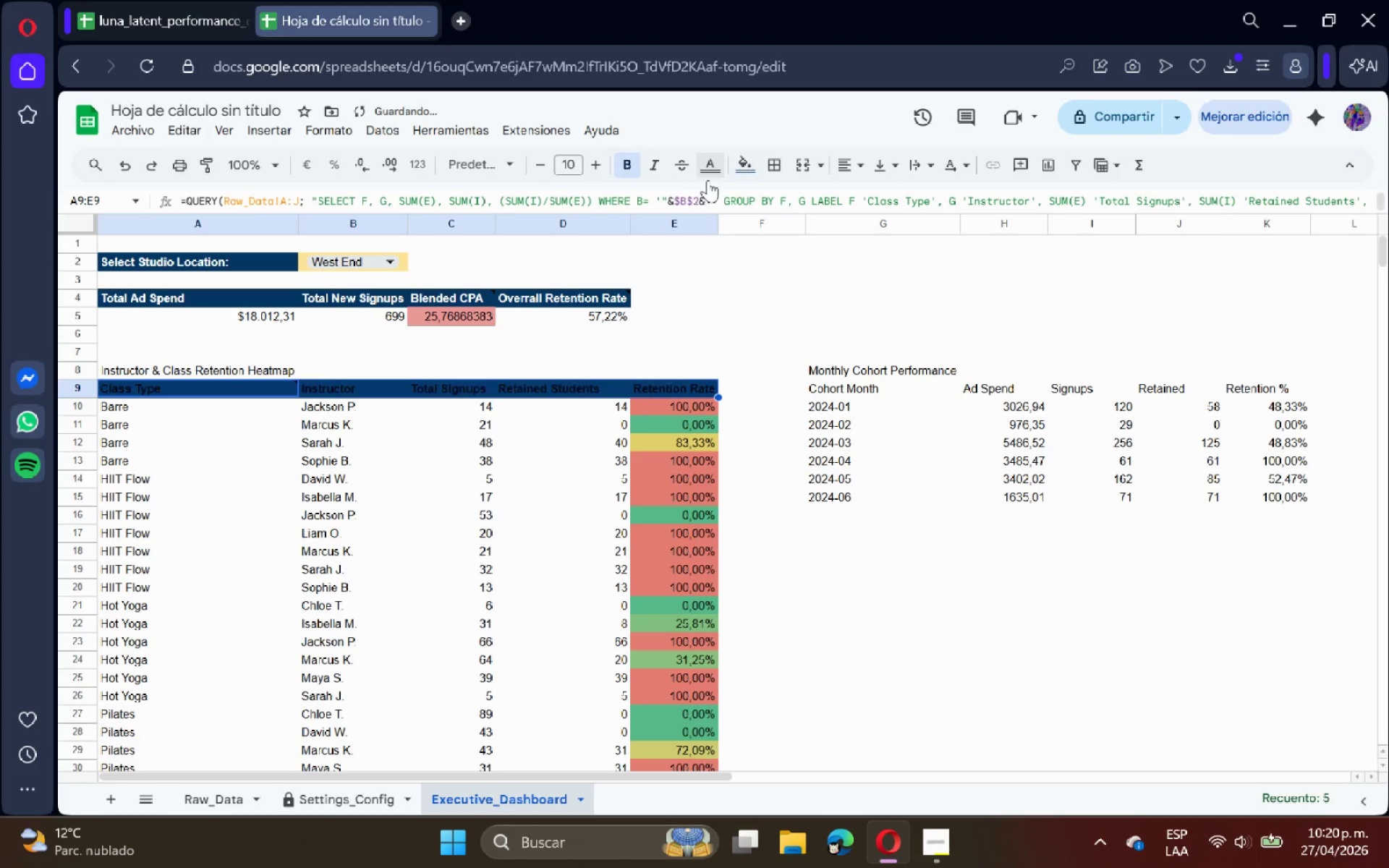 
left_click([709, 172])
 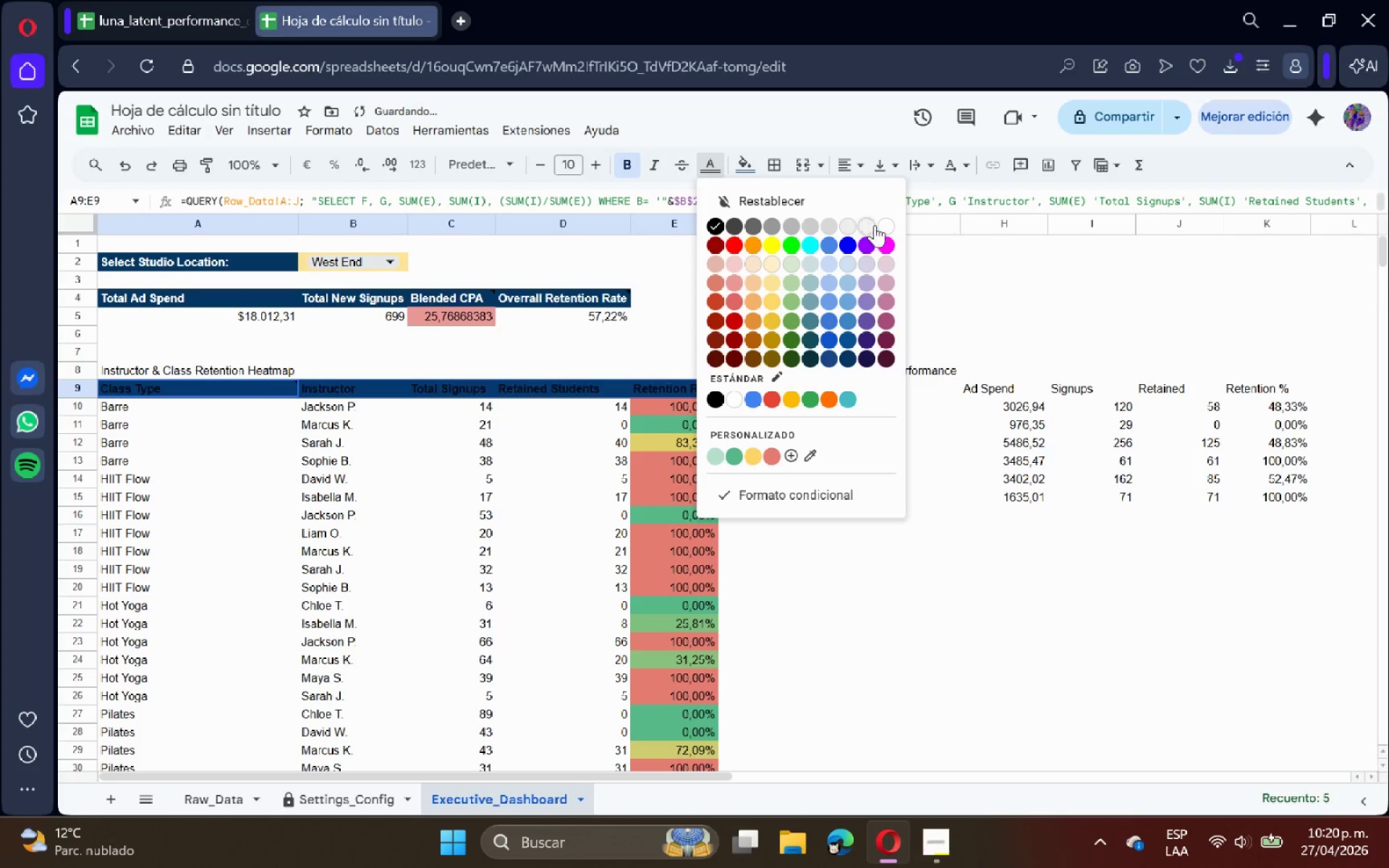 
left_click([886, 226])
 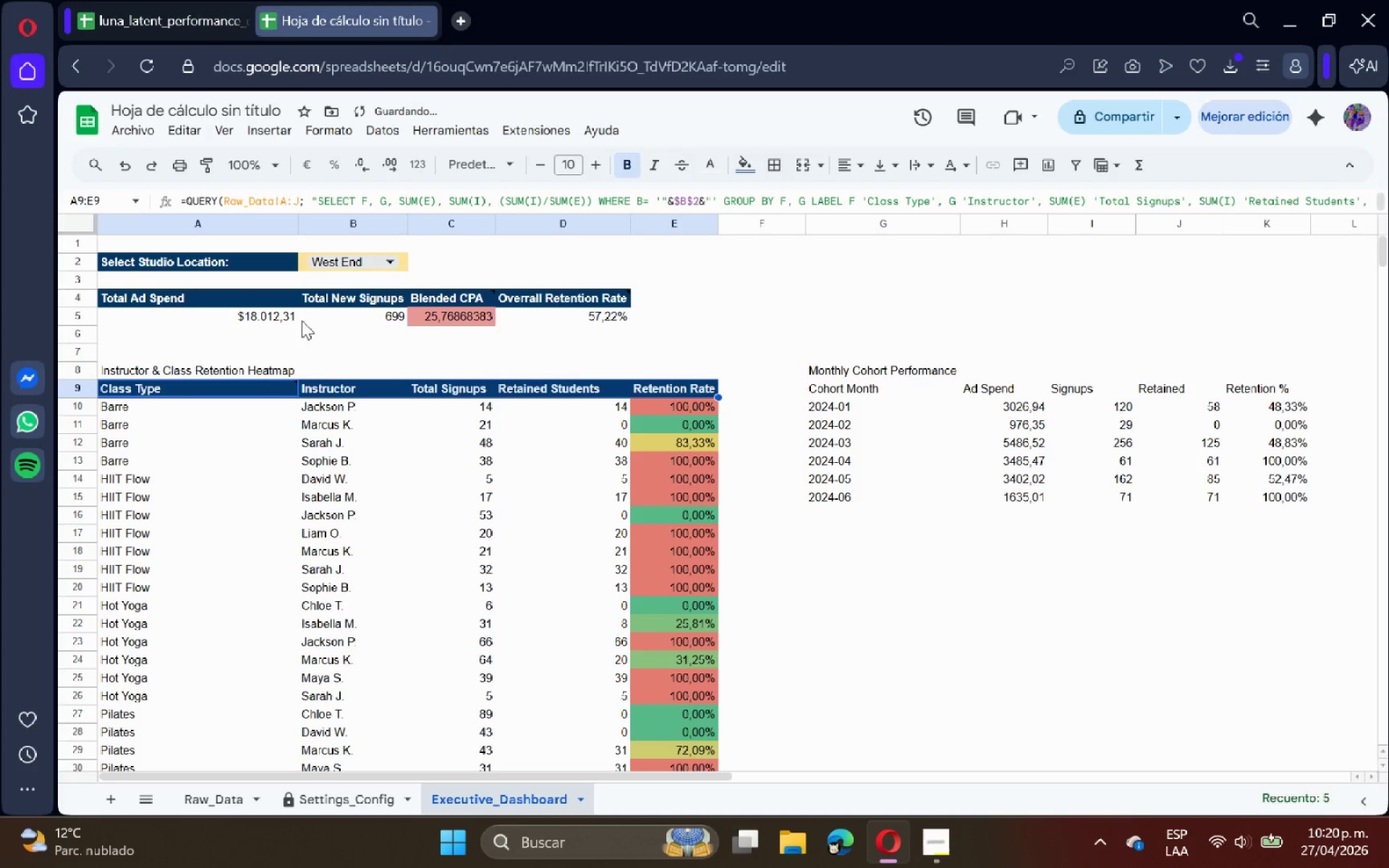 
left_click([176, 371])
 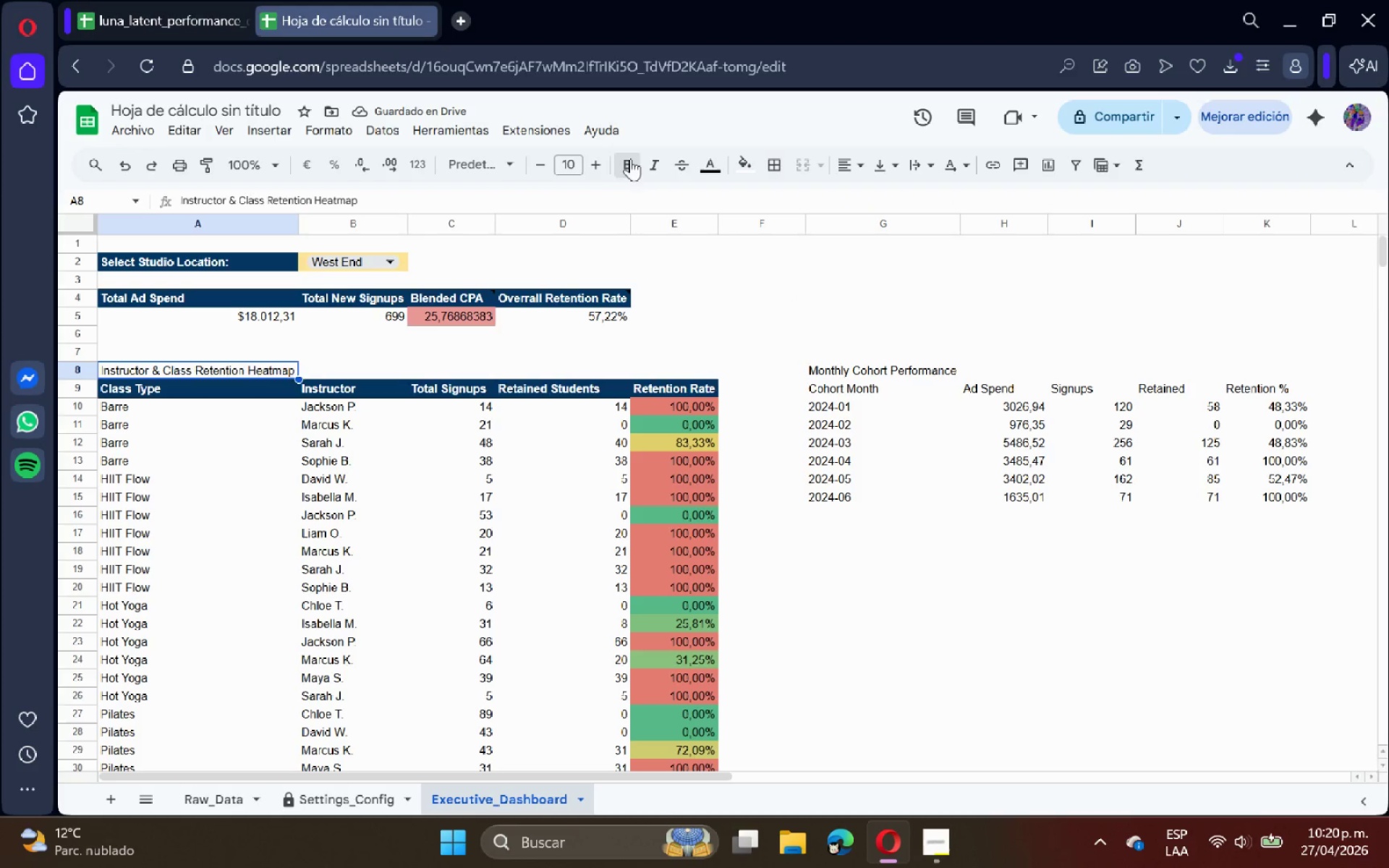 
double_click([600, 166])
 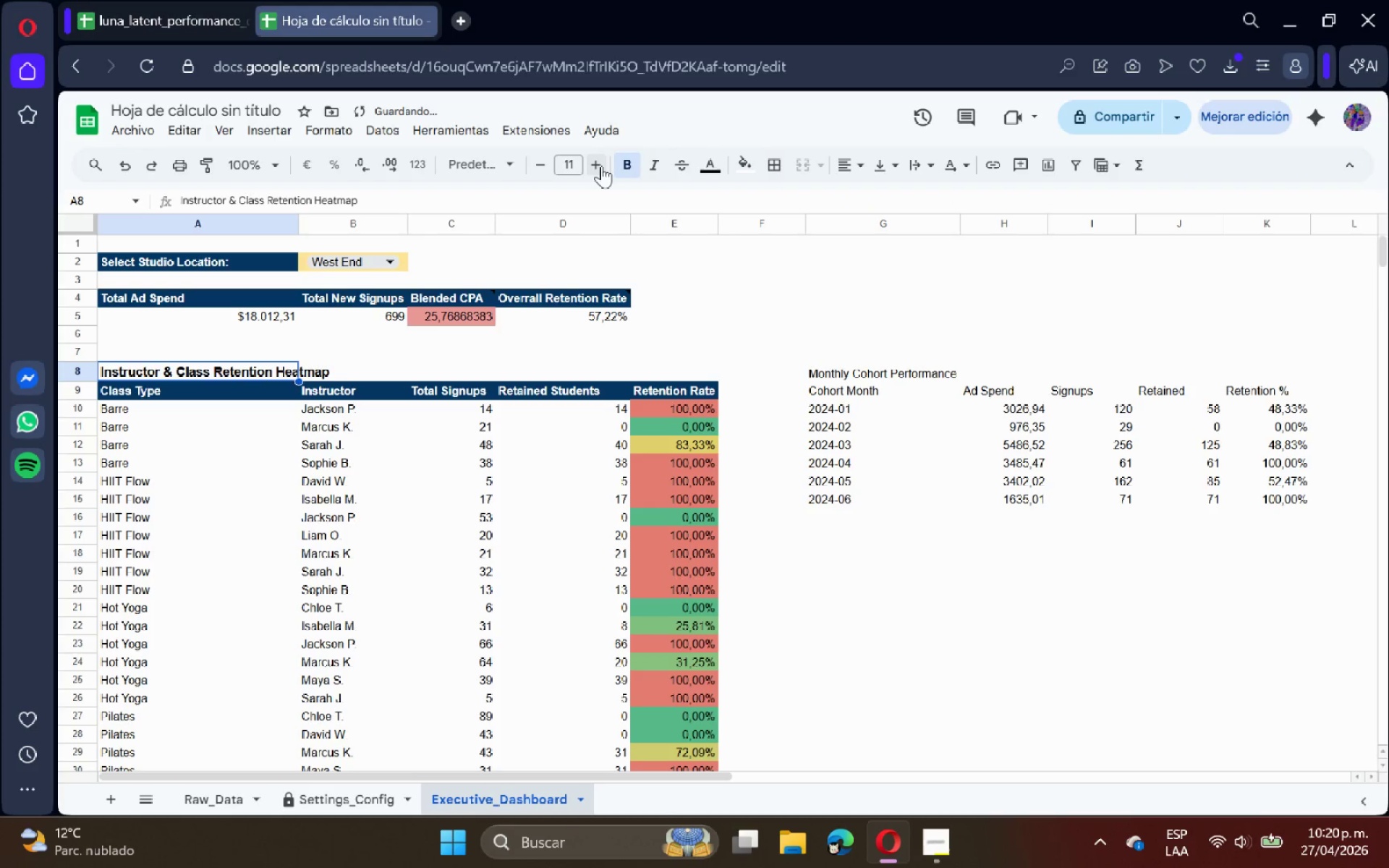 
triple_click([600, 166])
 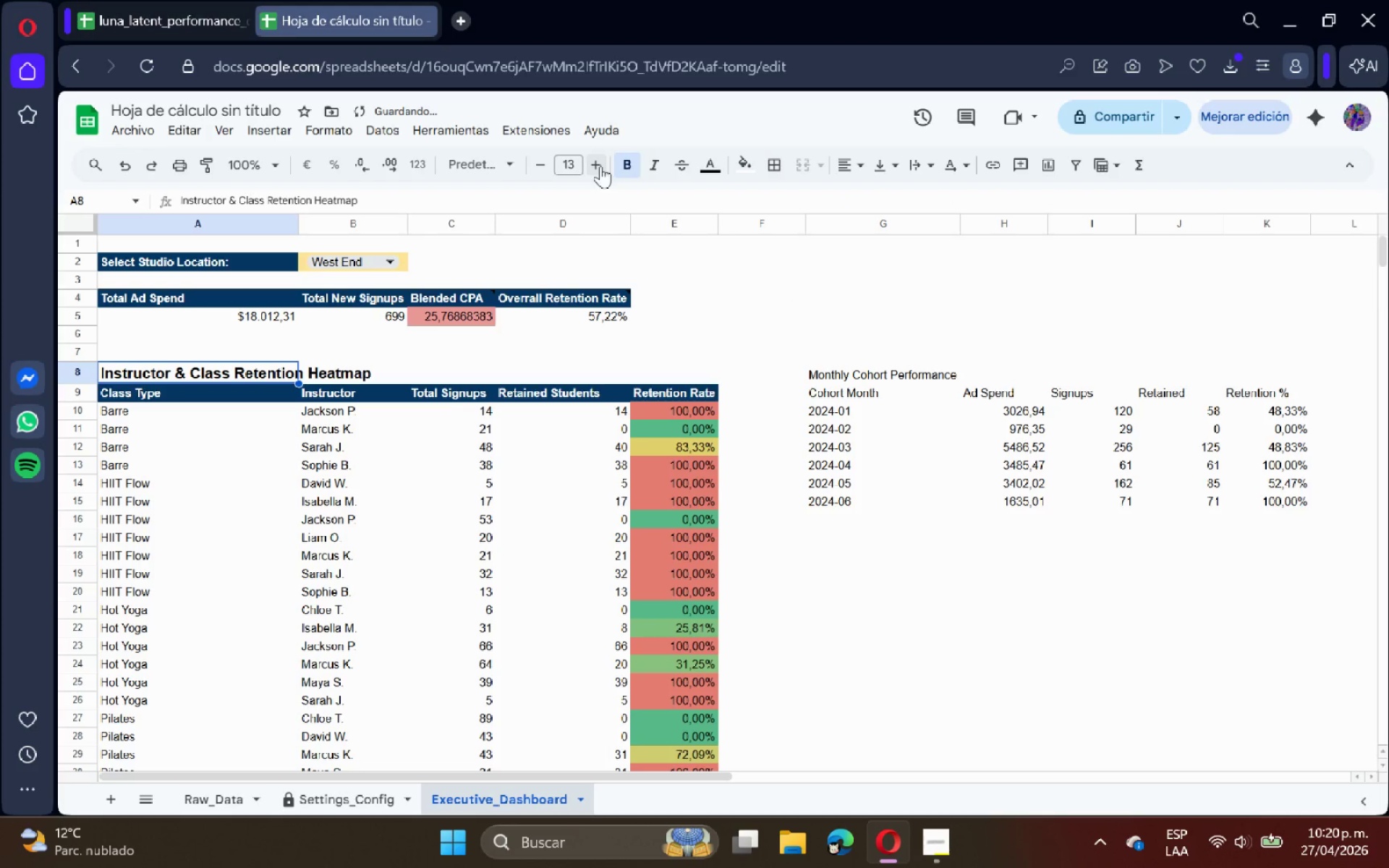 
left_click([600, 166])
 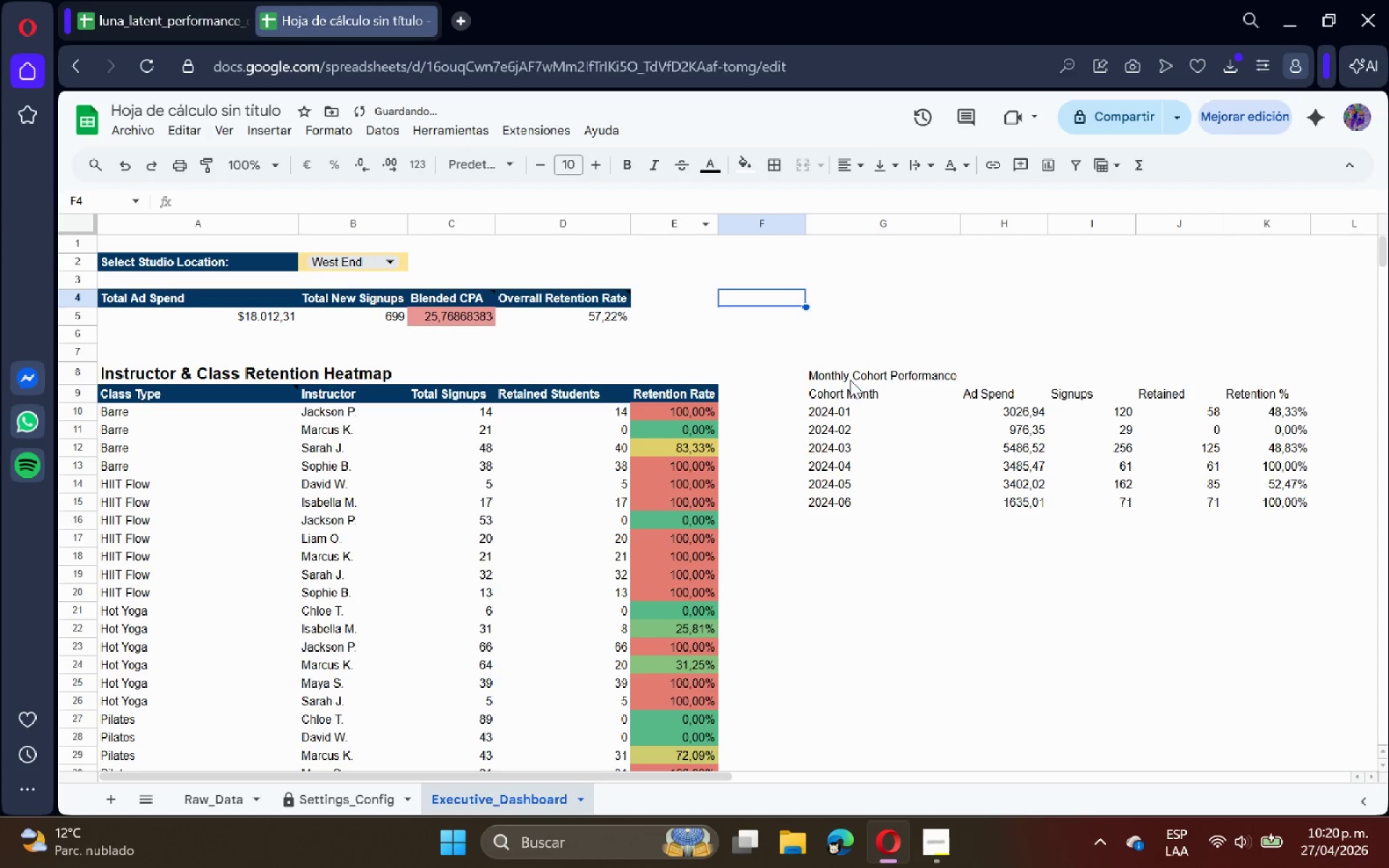 
left_click([841, 372])
 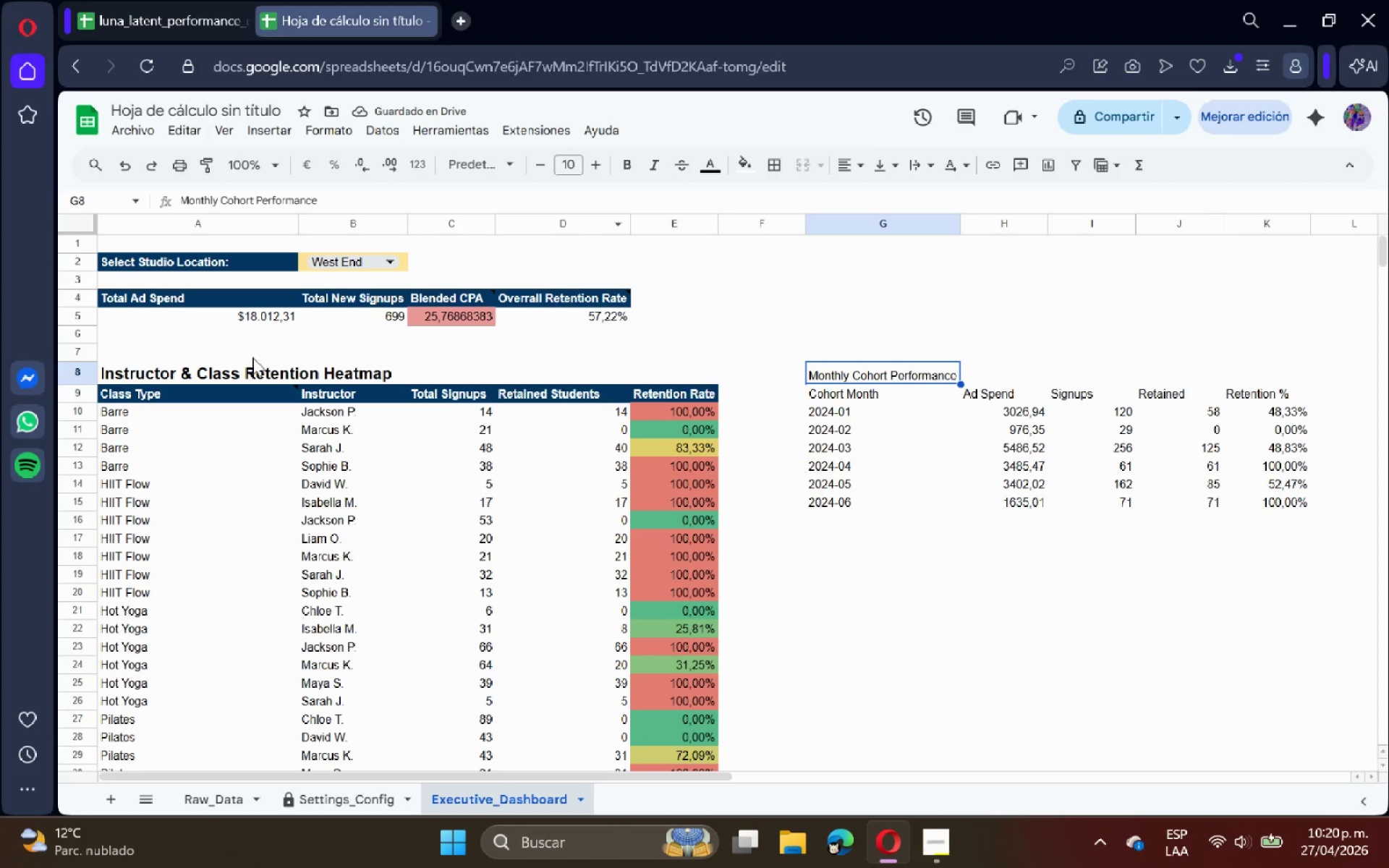 
left_click([190, 372])
 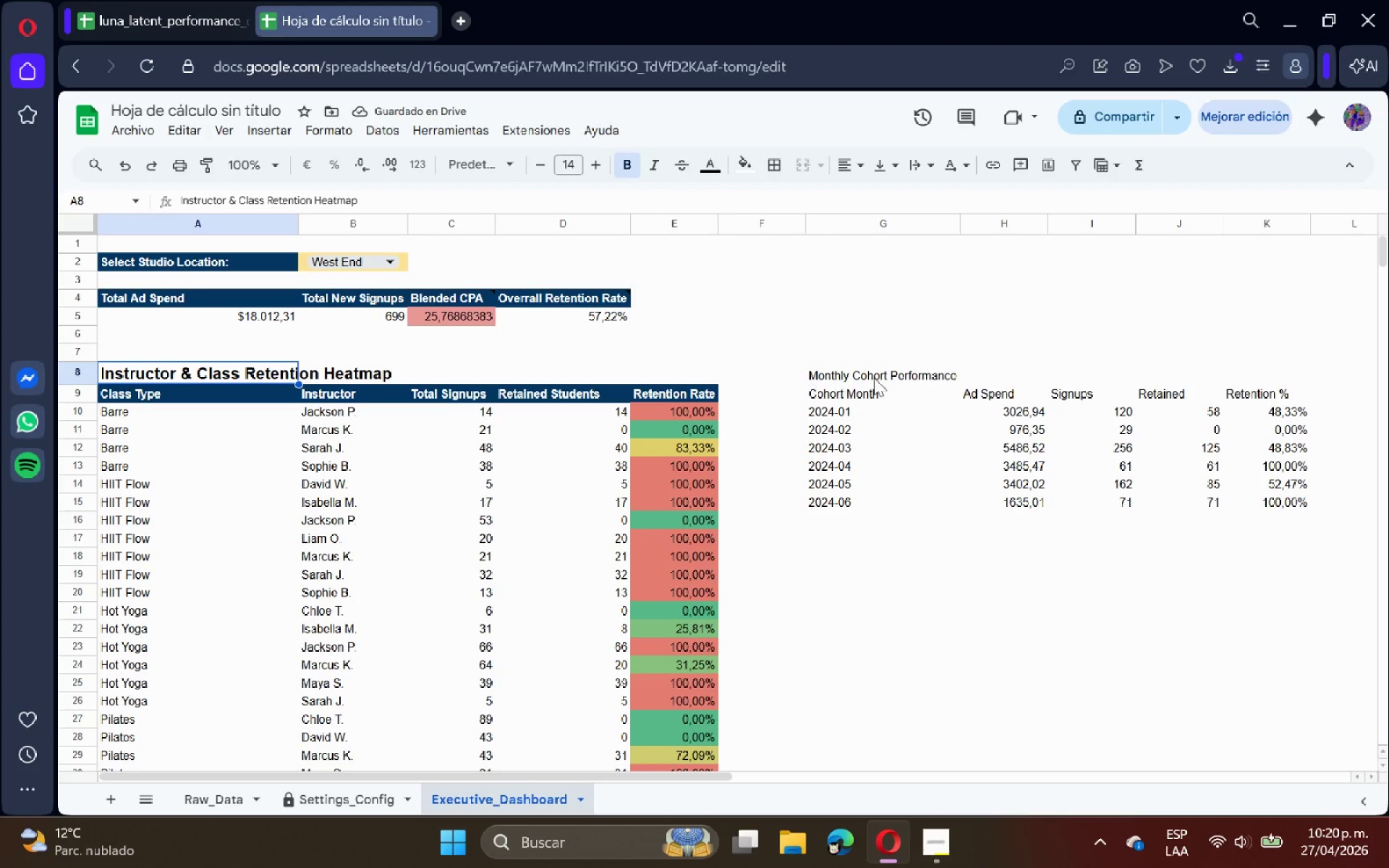 
left_click([889, 378])
 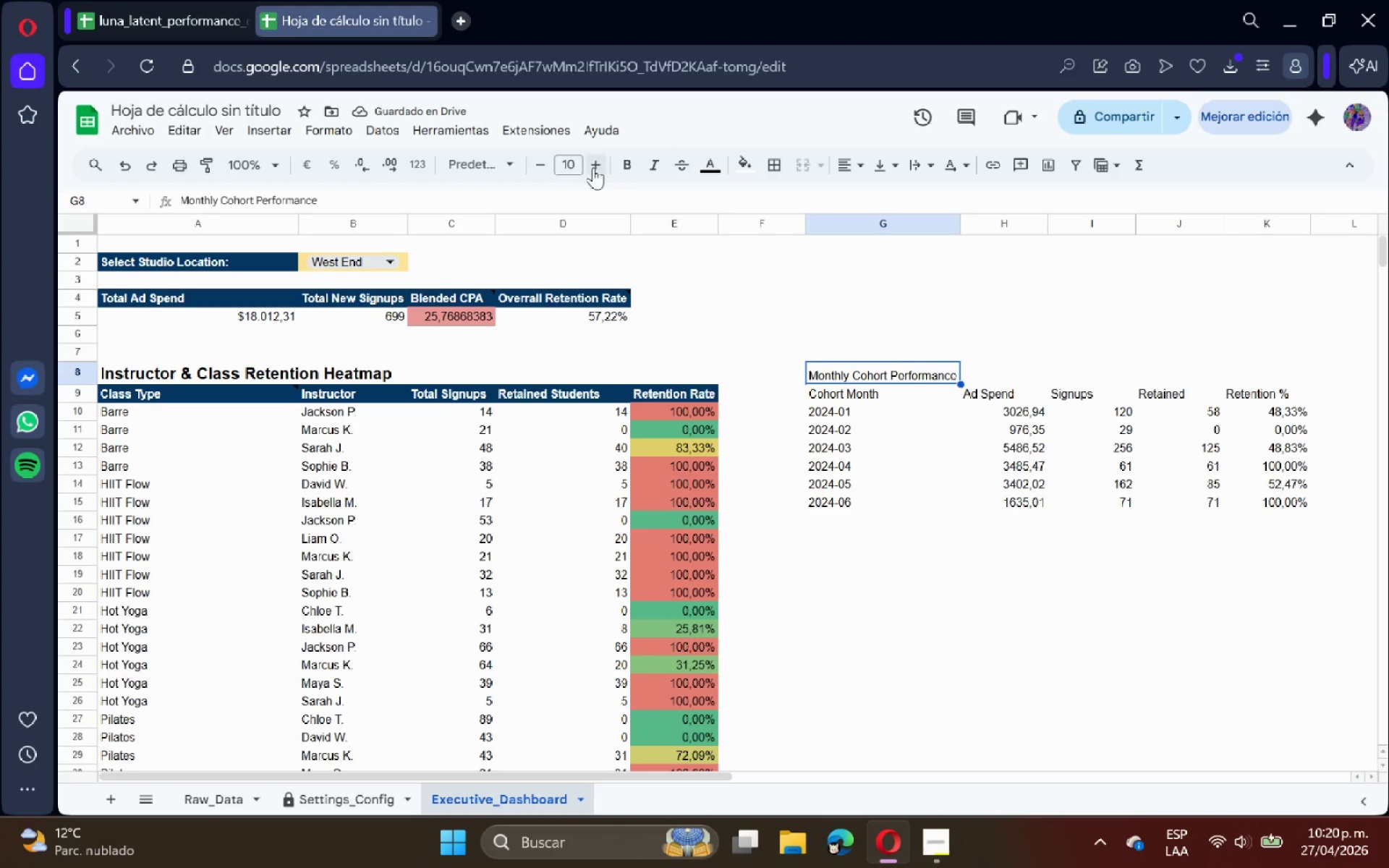 
double_click([593, 167])
 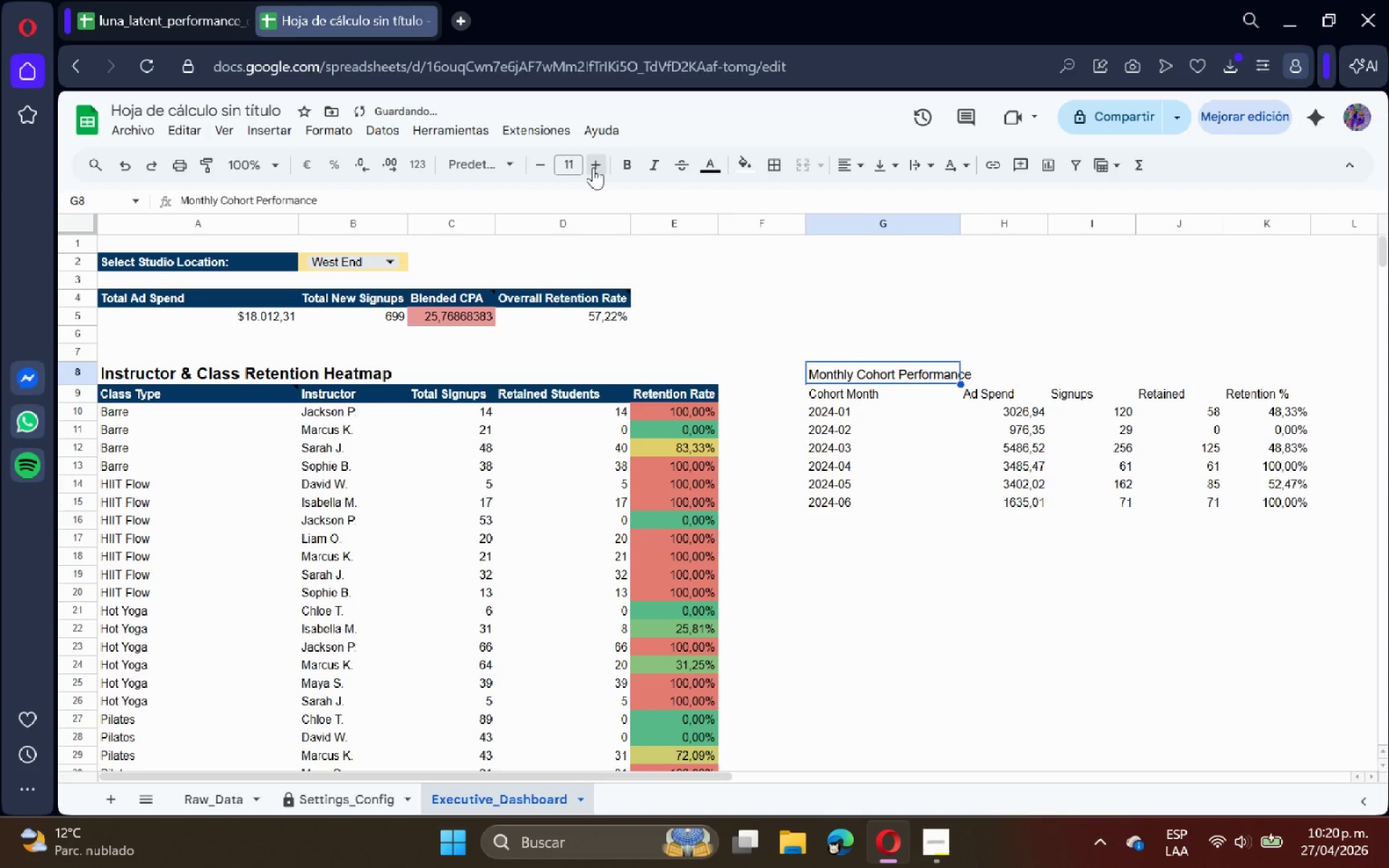 
triple_click([593, 167])
 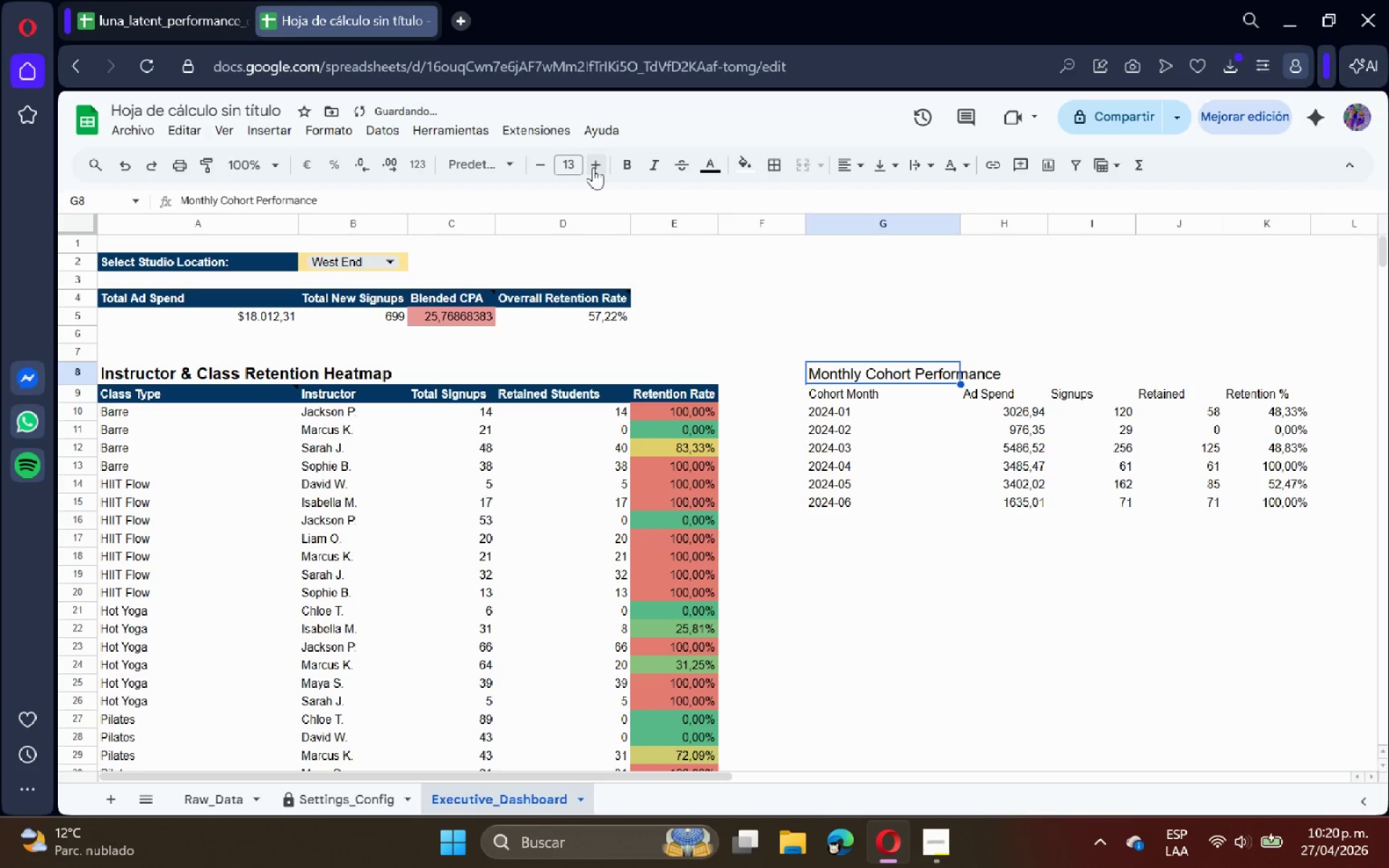 
triple_click([593, 167])
 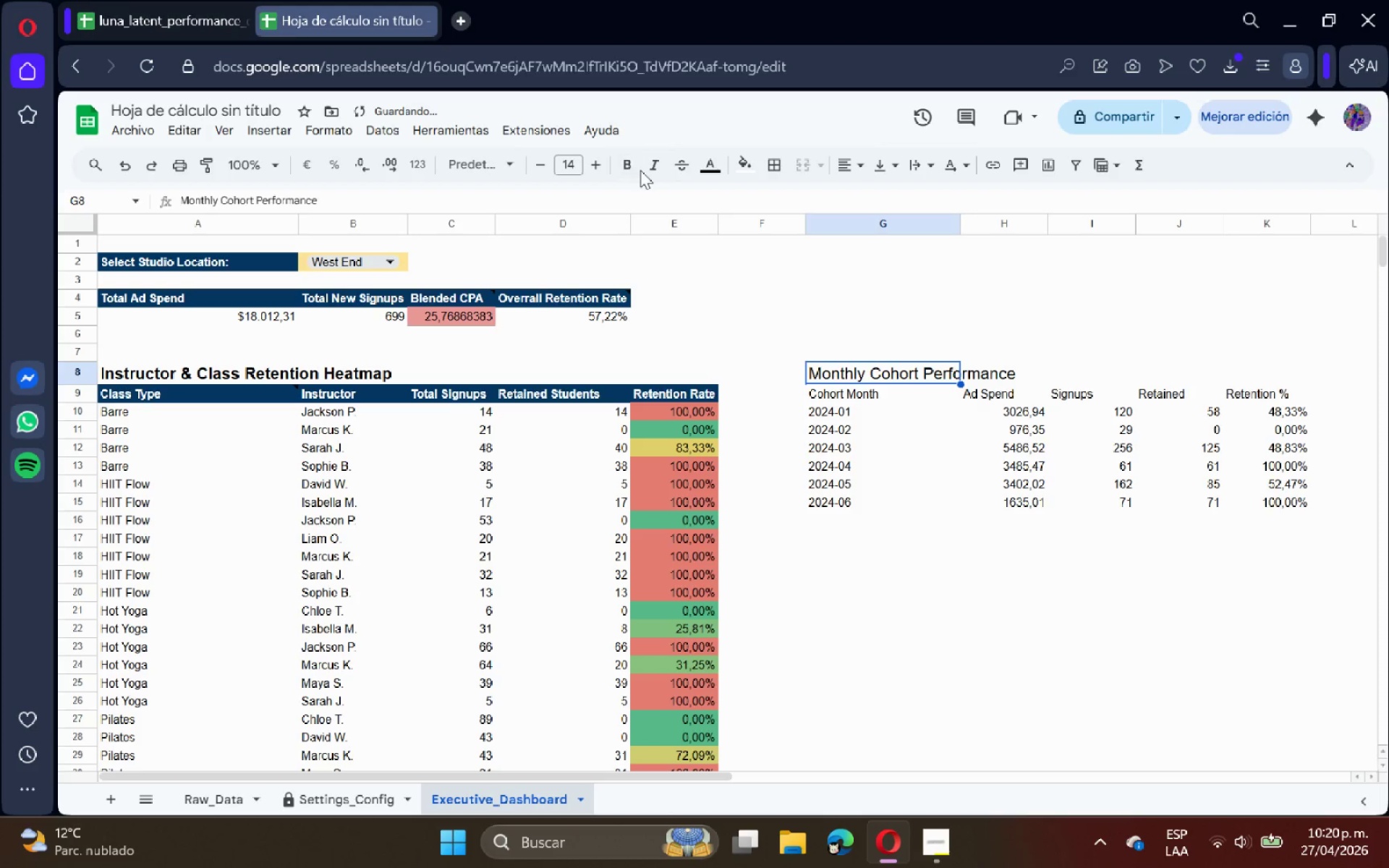 
double_click([1090, 350])
 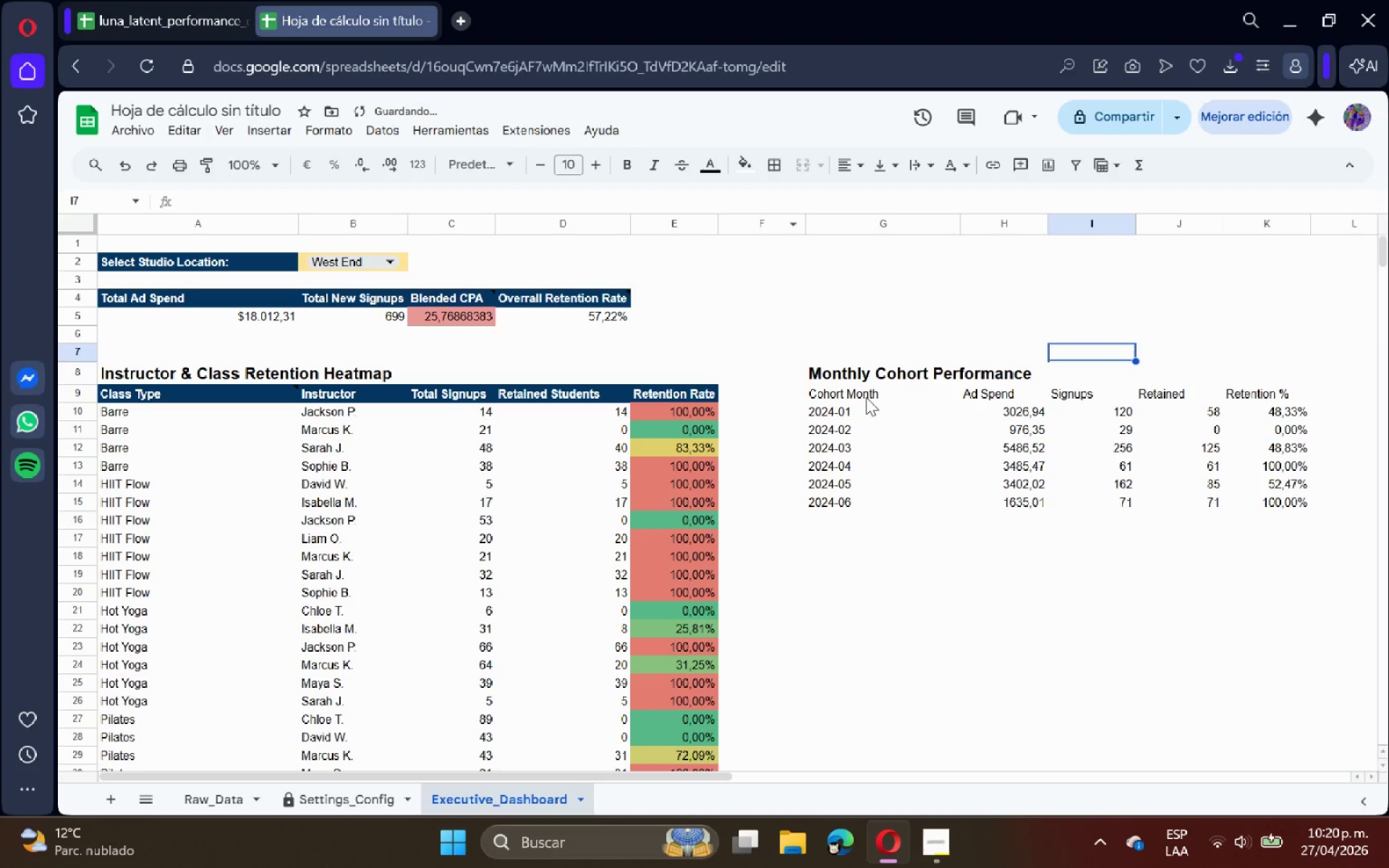 
left_click_drag(start_coordinate=[862, 391], to_coordinate=[1236, 390])
 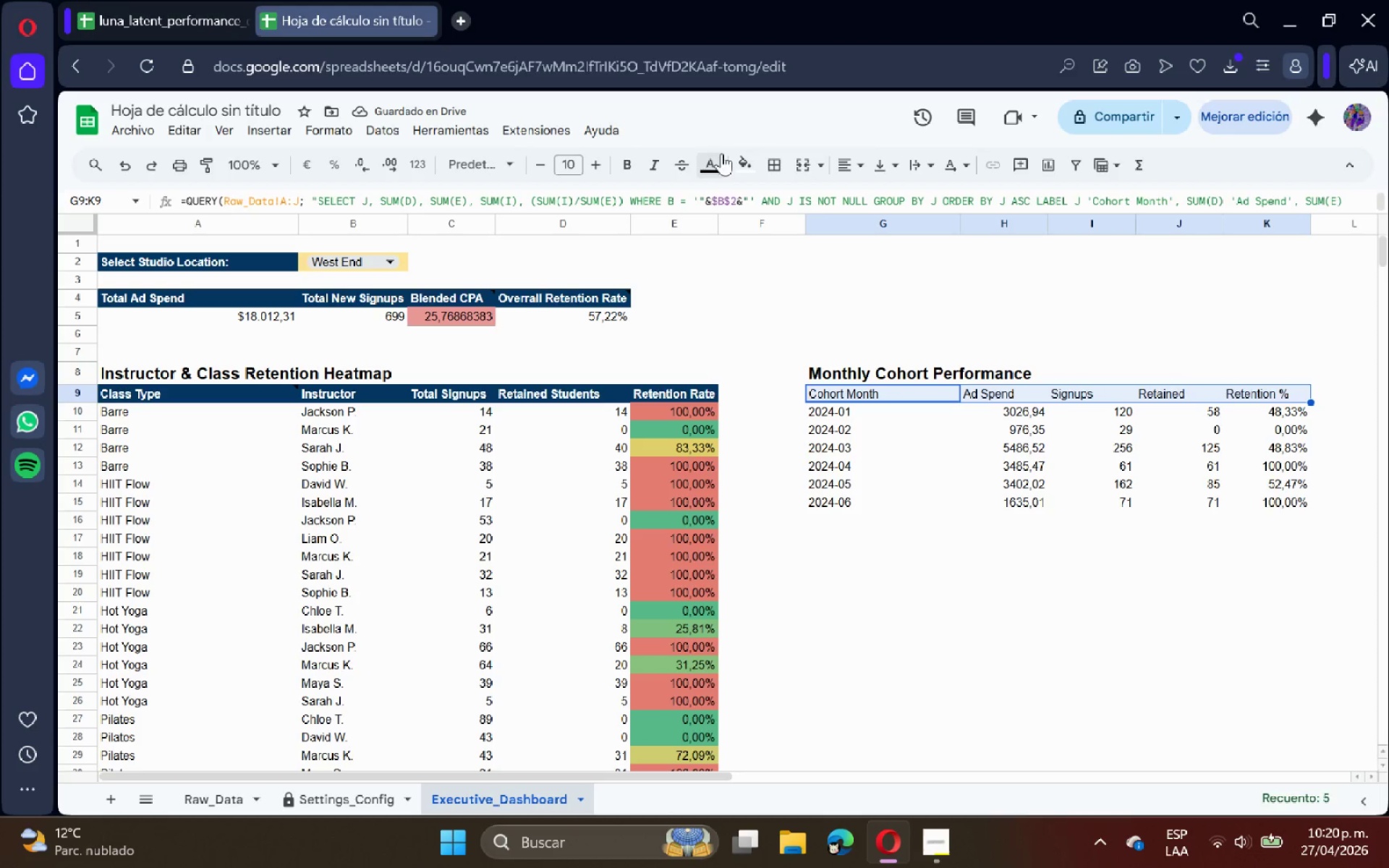 
left_click([756, 163])
 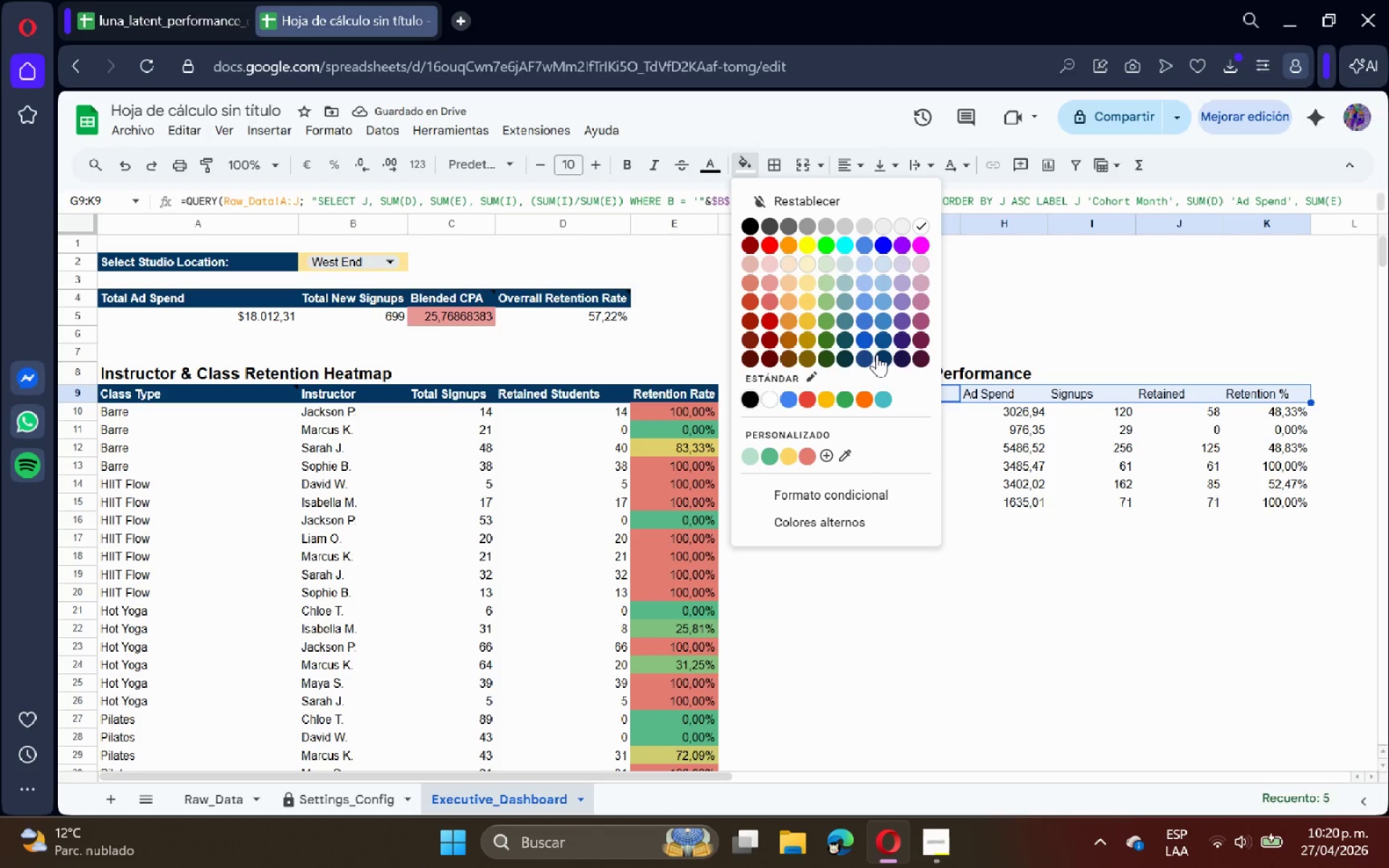 
left_click([882, 357])
 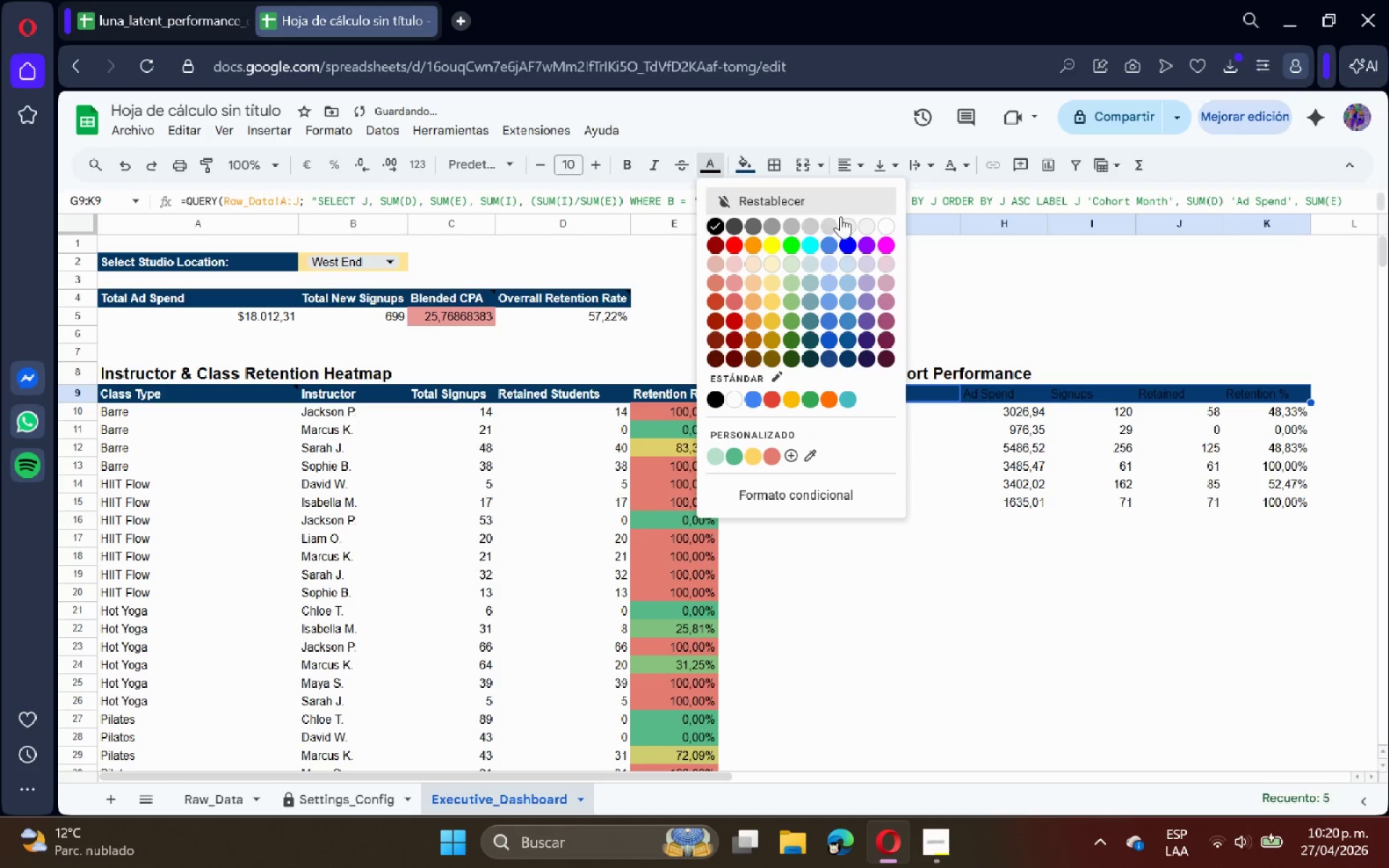 
left_click([885, 228])
 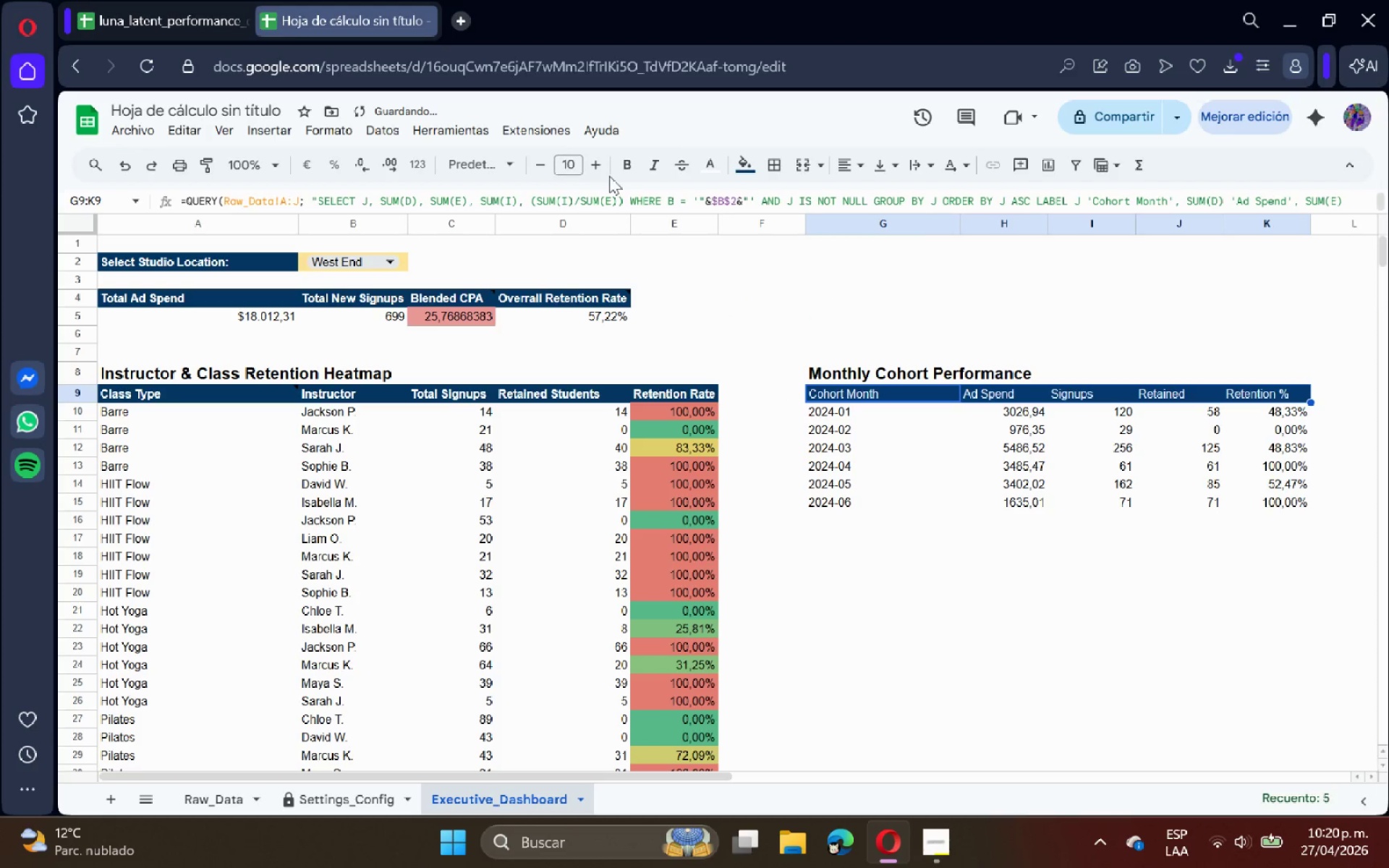 
left_click([627, 170])
 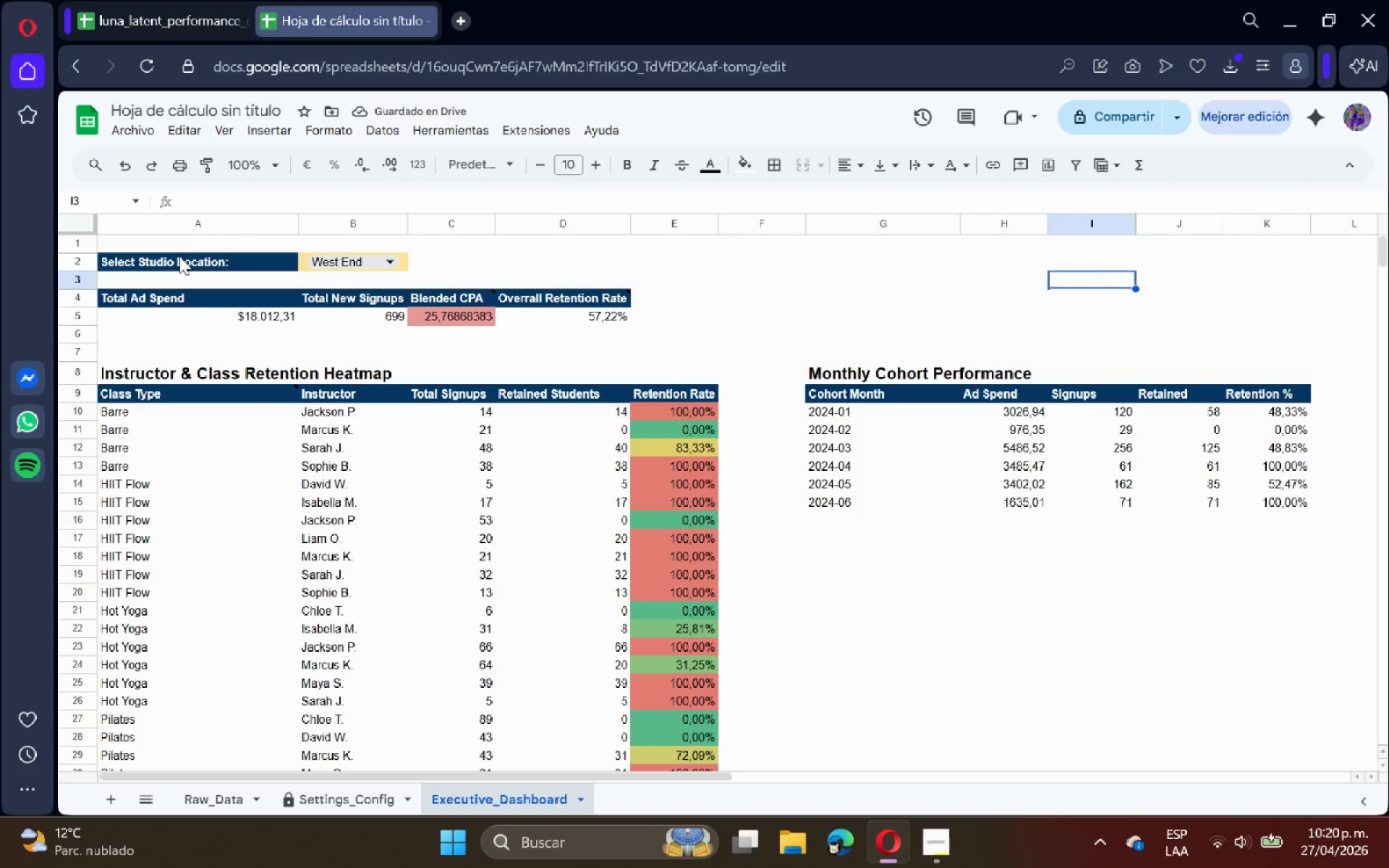 
left_click([177, 259])
 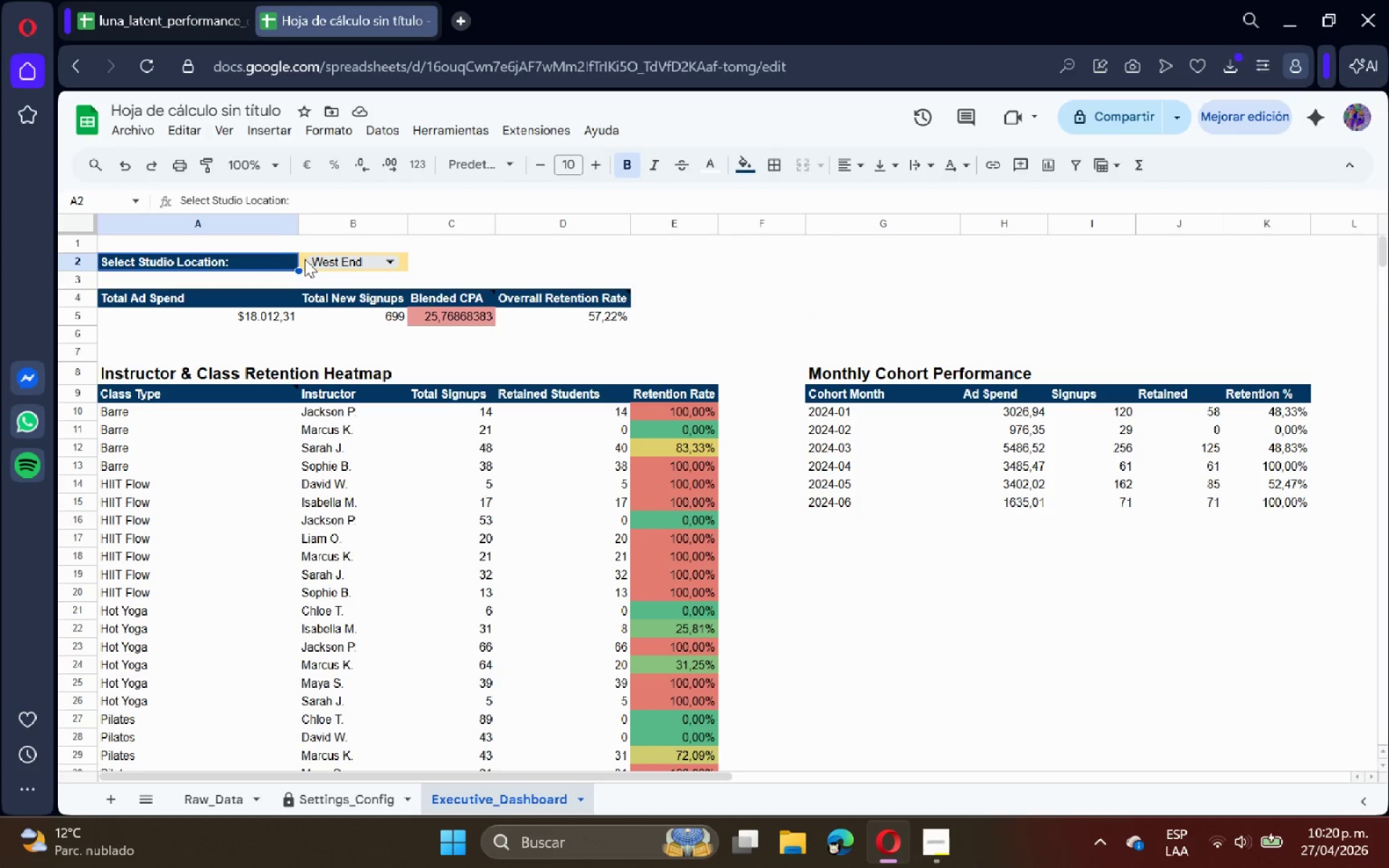 
left_click([303, 258])
 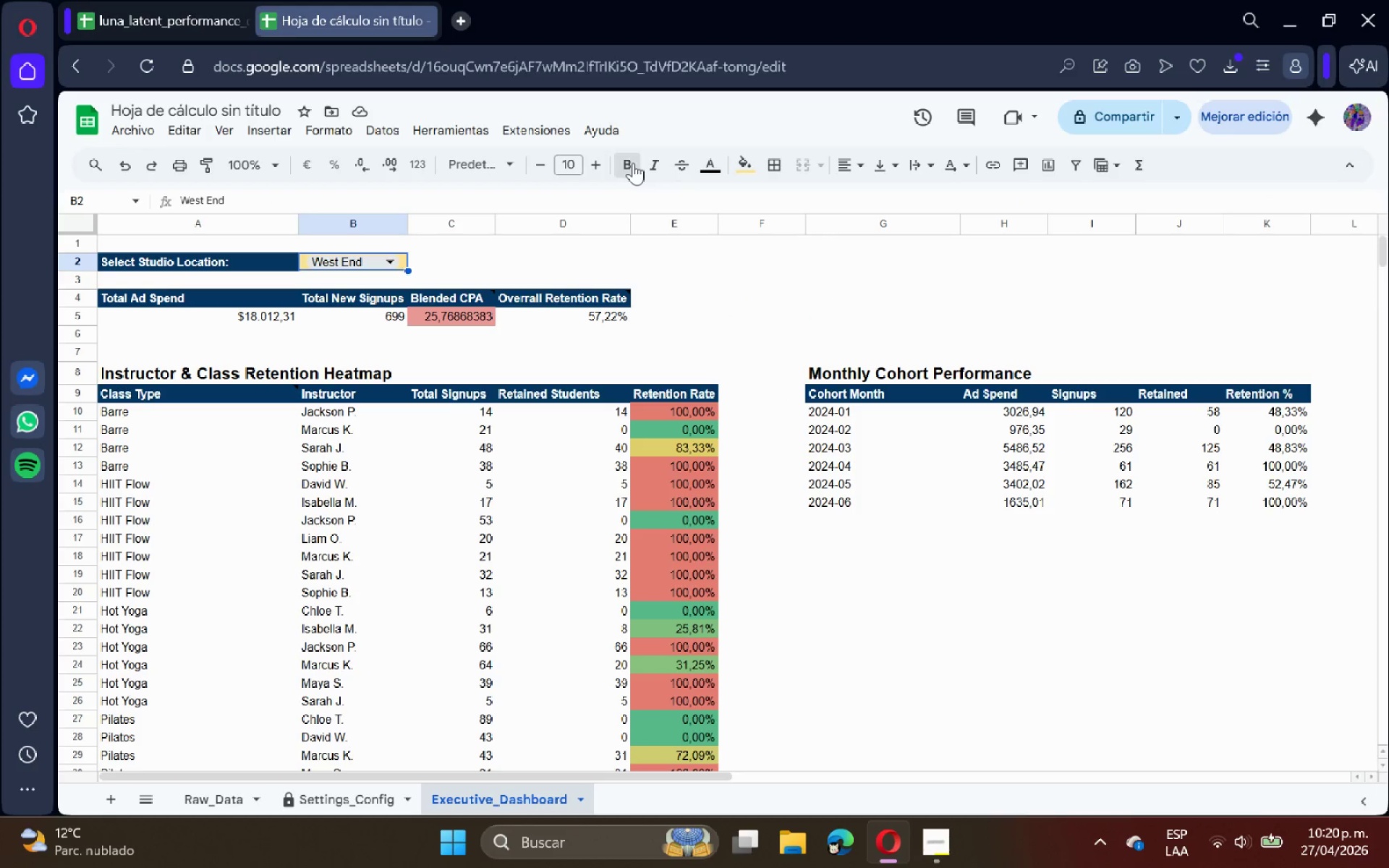 
double_click([732, 272])
 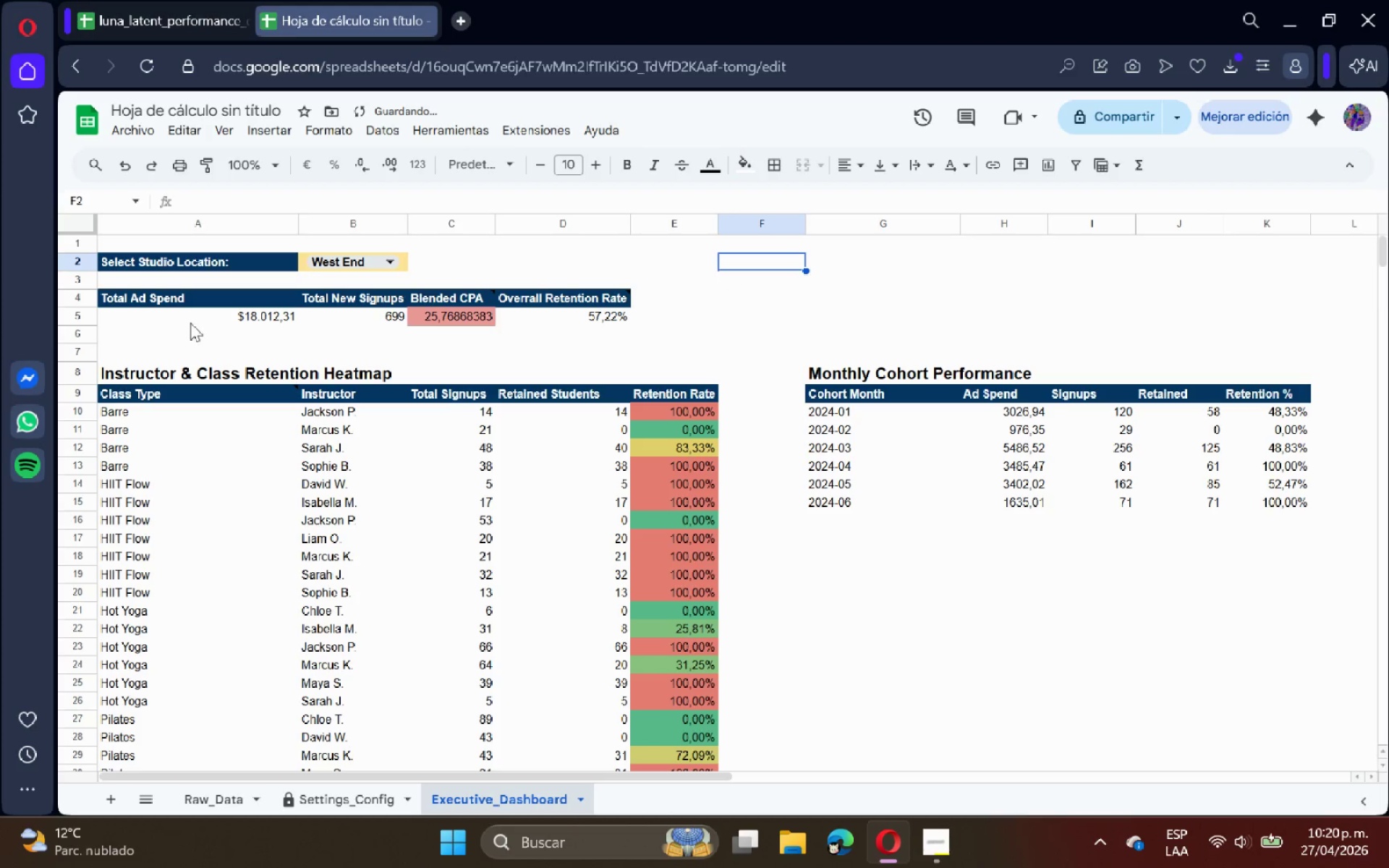 
left_click_drag(start_coordinate=[197, 318], to_coordinate=[580, 317])
 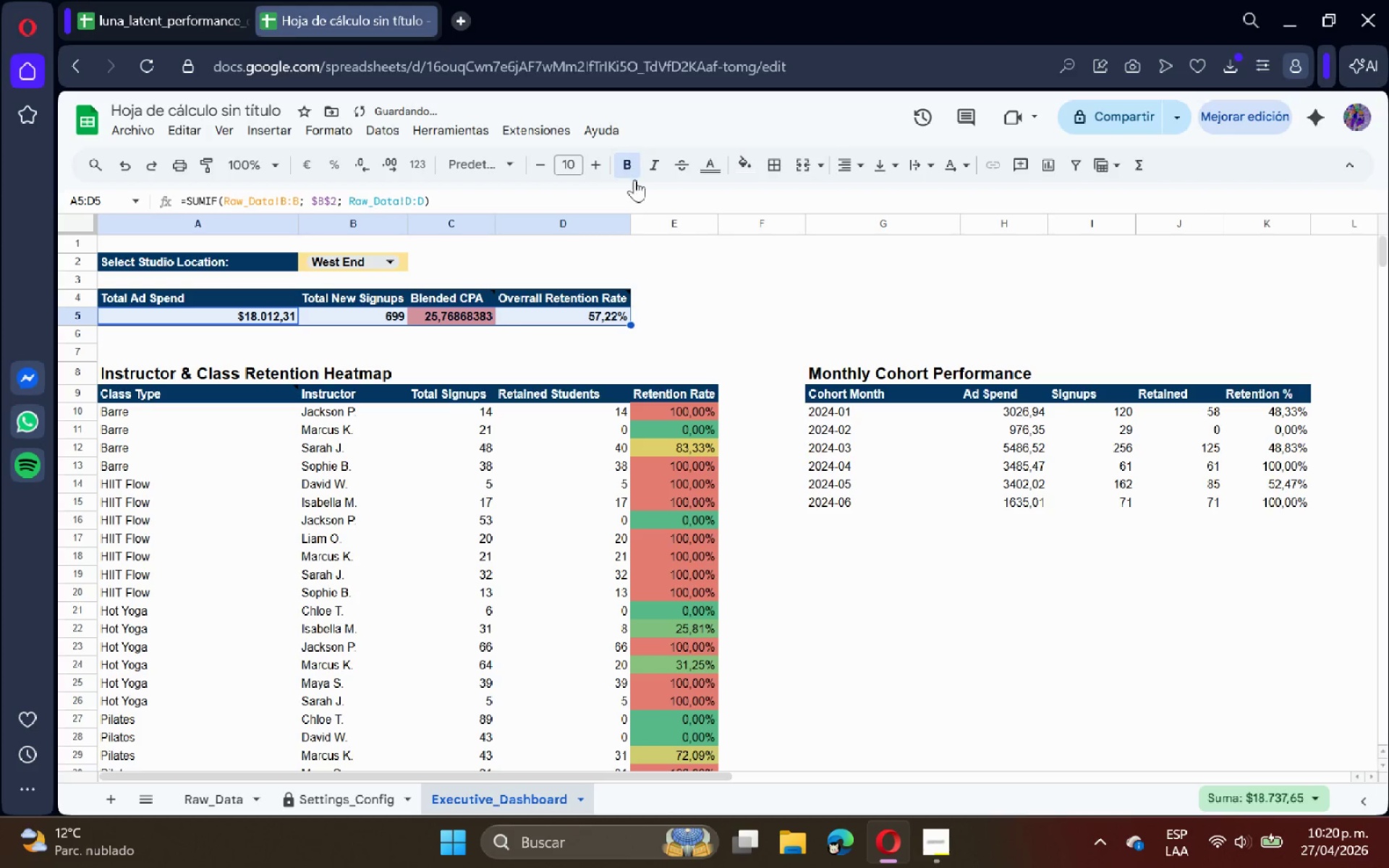 
double_click([749, 280])
 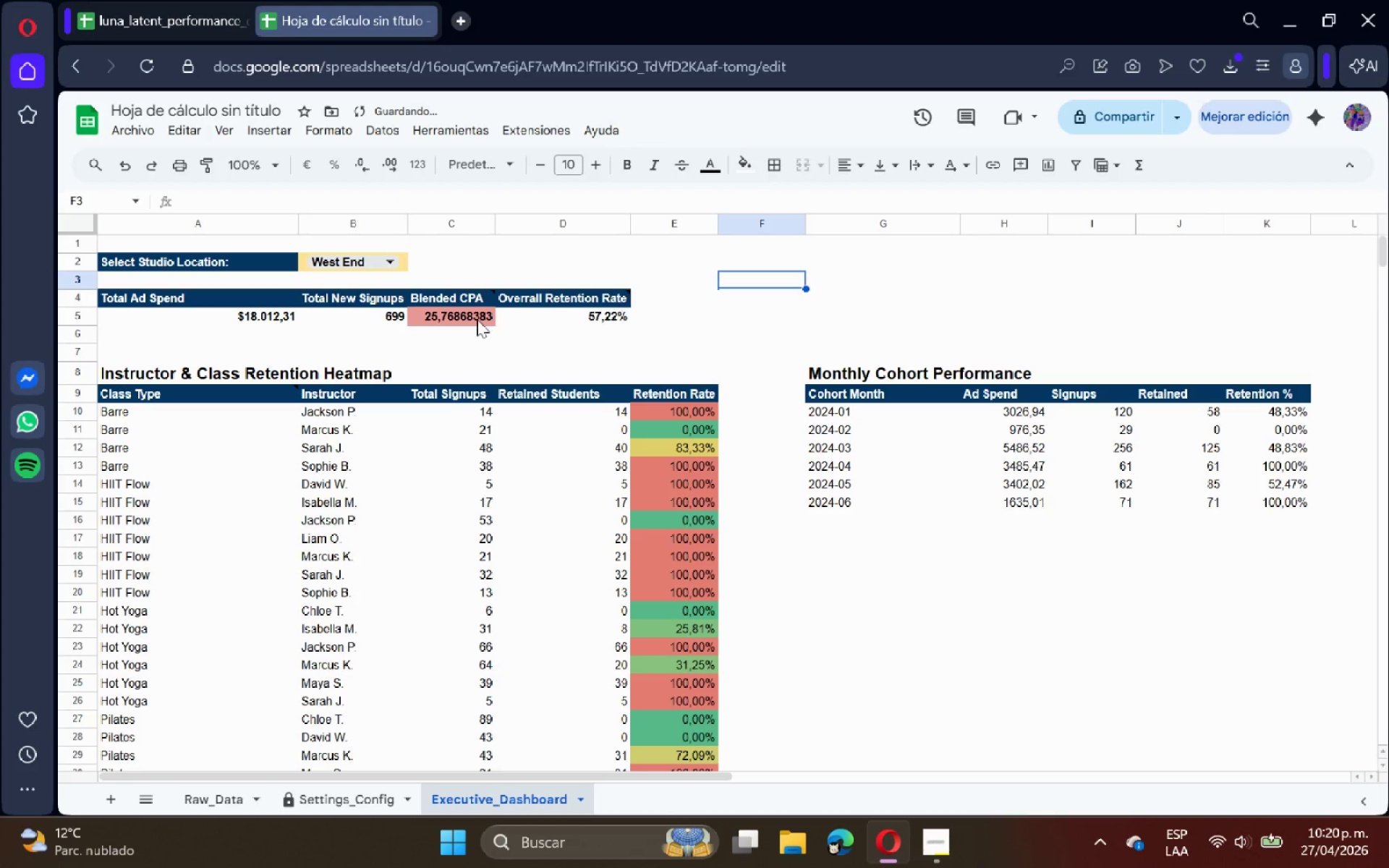 
left_click([456, 315])
 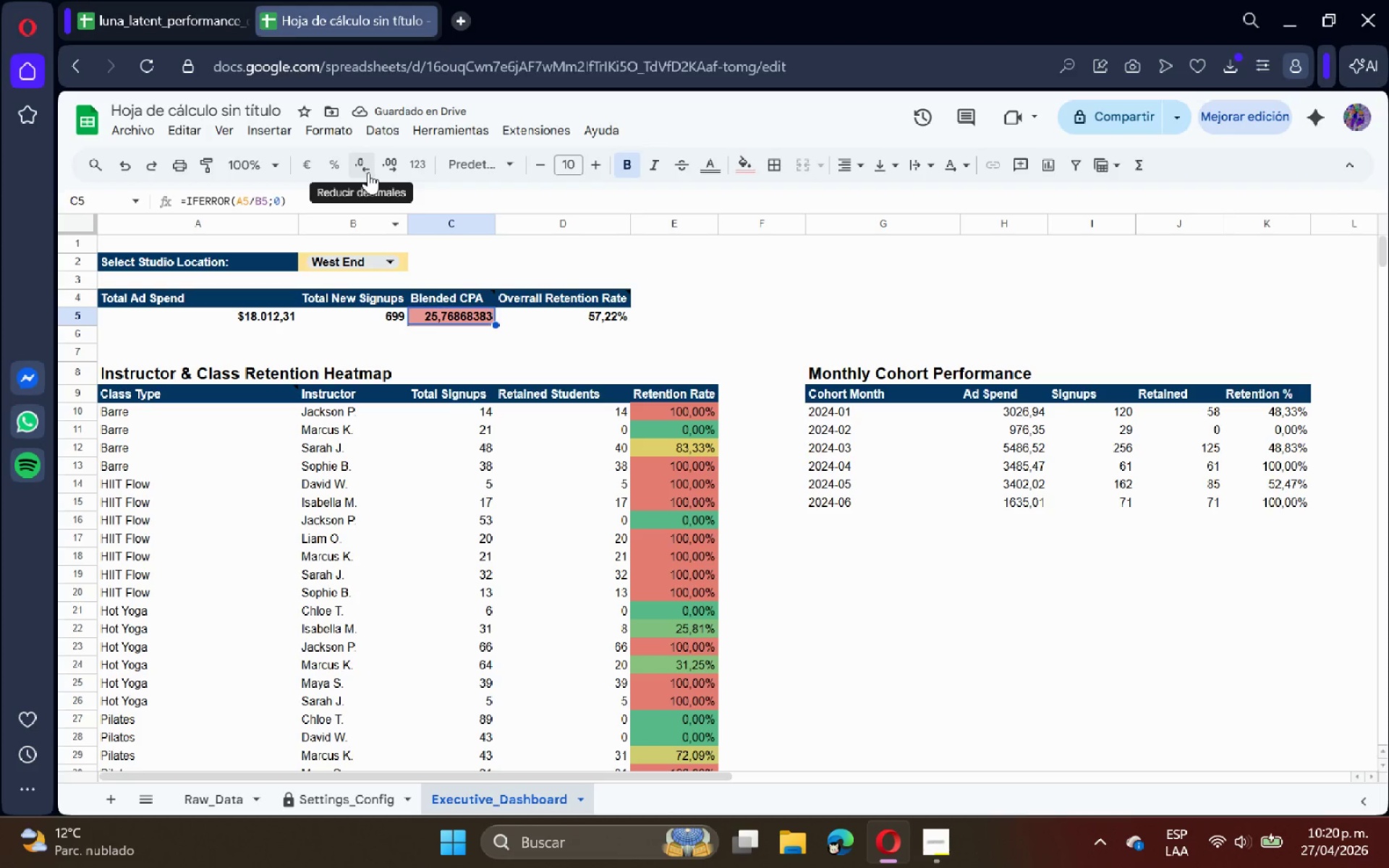 
double_click([366, 170])
 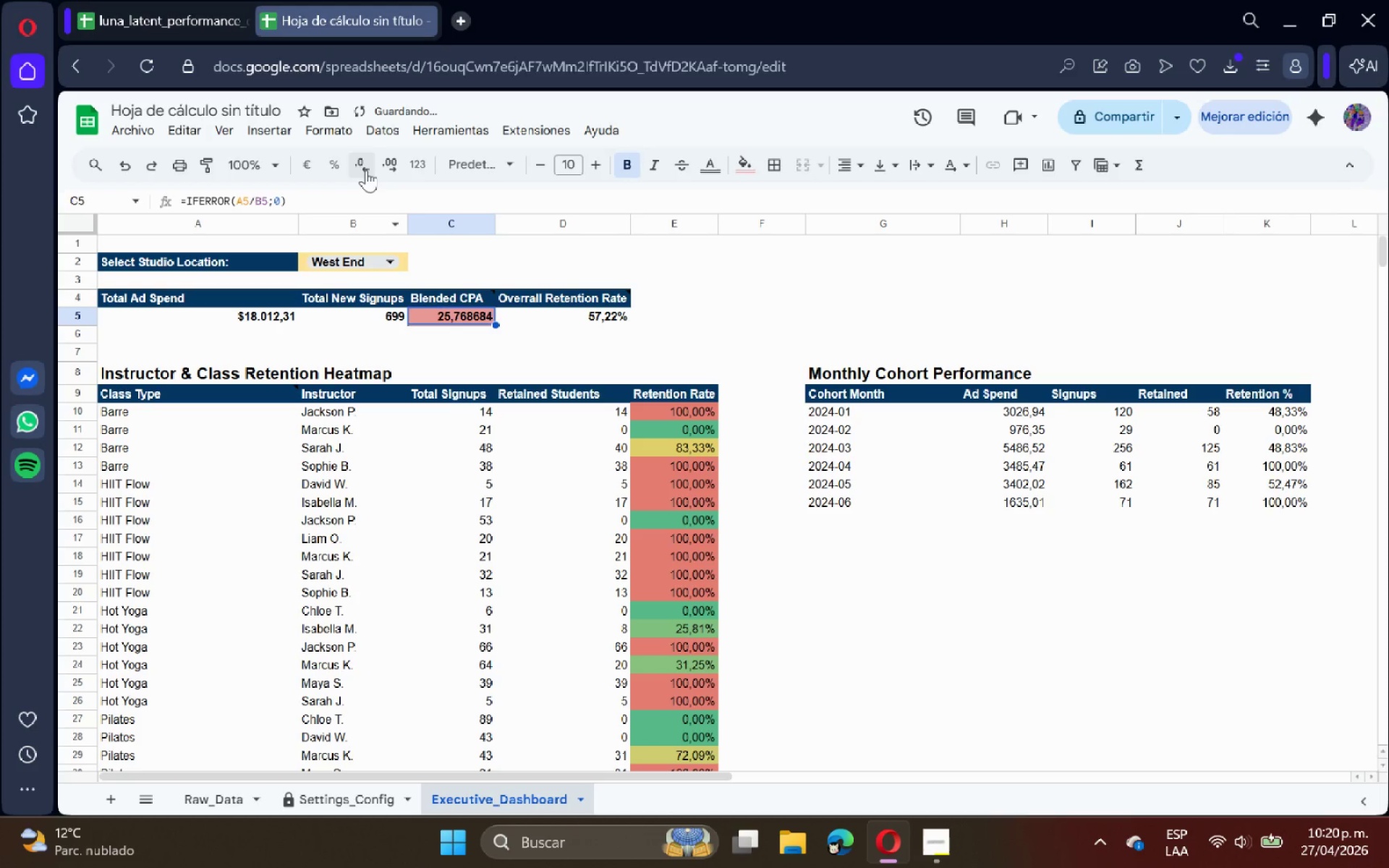 
triple_click([366, 170])
 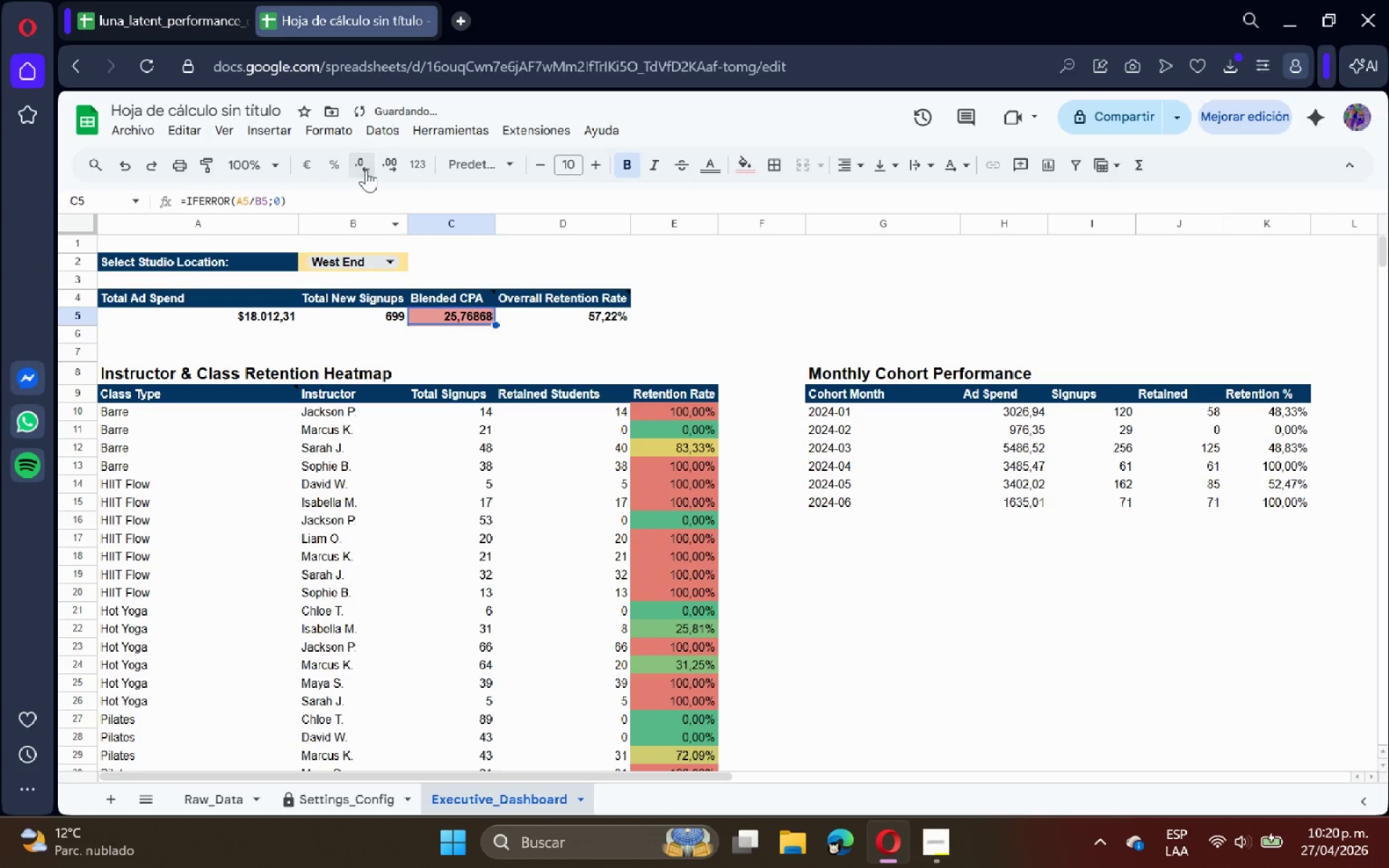 
triple_click([366, 170])
 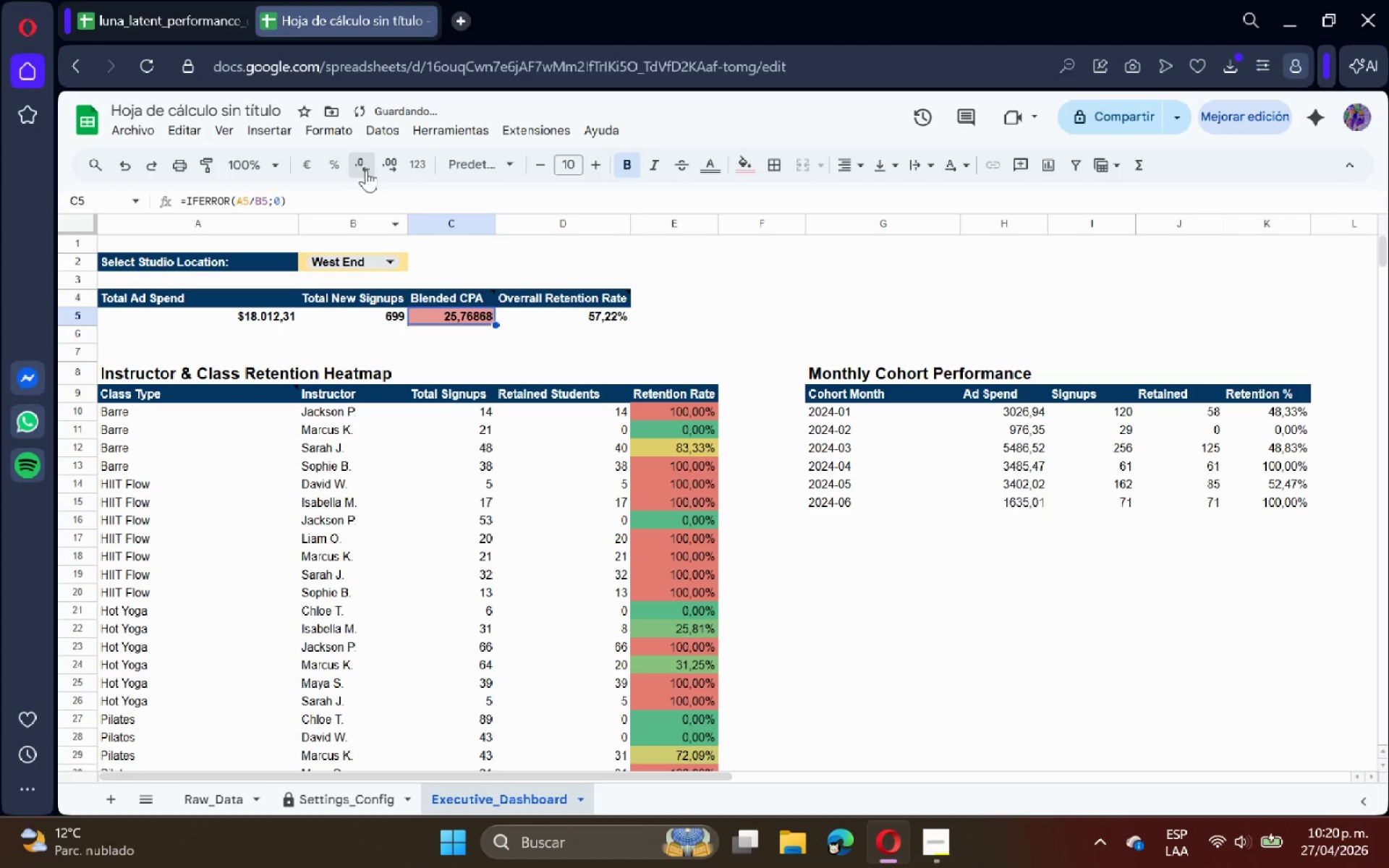 
triple_click([366, 170])
 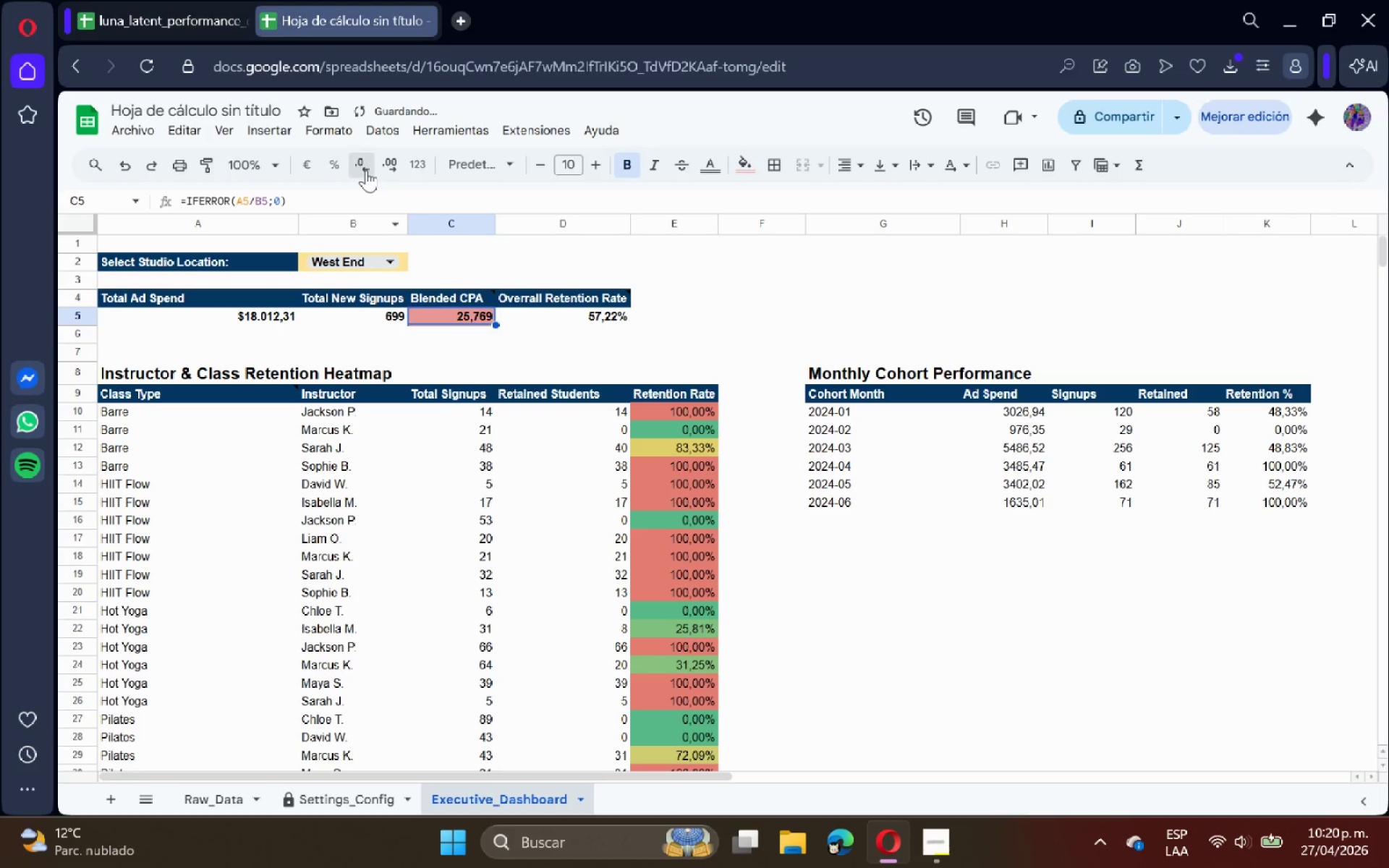 
left_click([366, 170])
 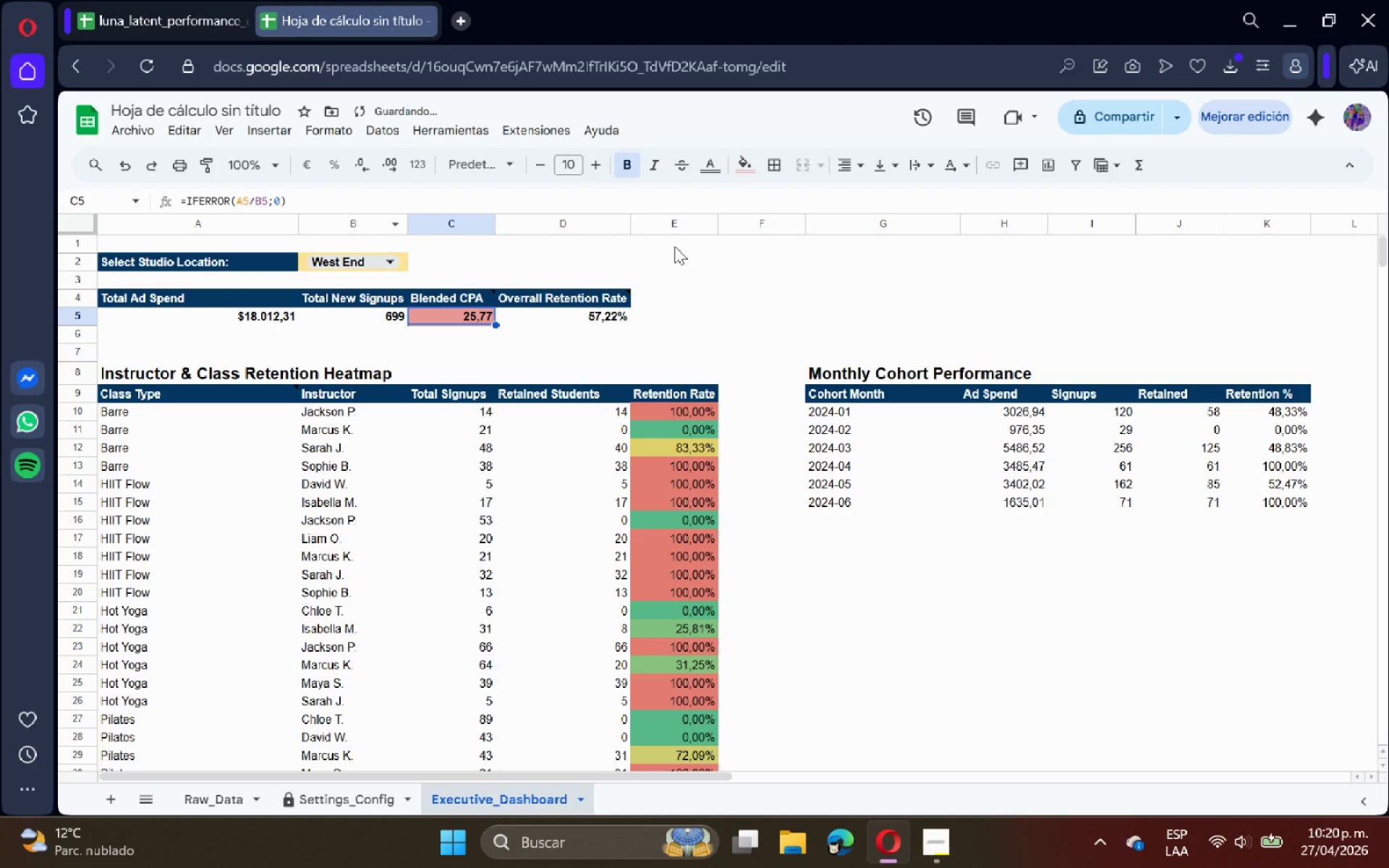 
left_click([674, 246])
 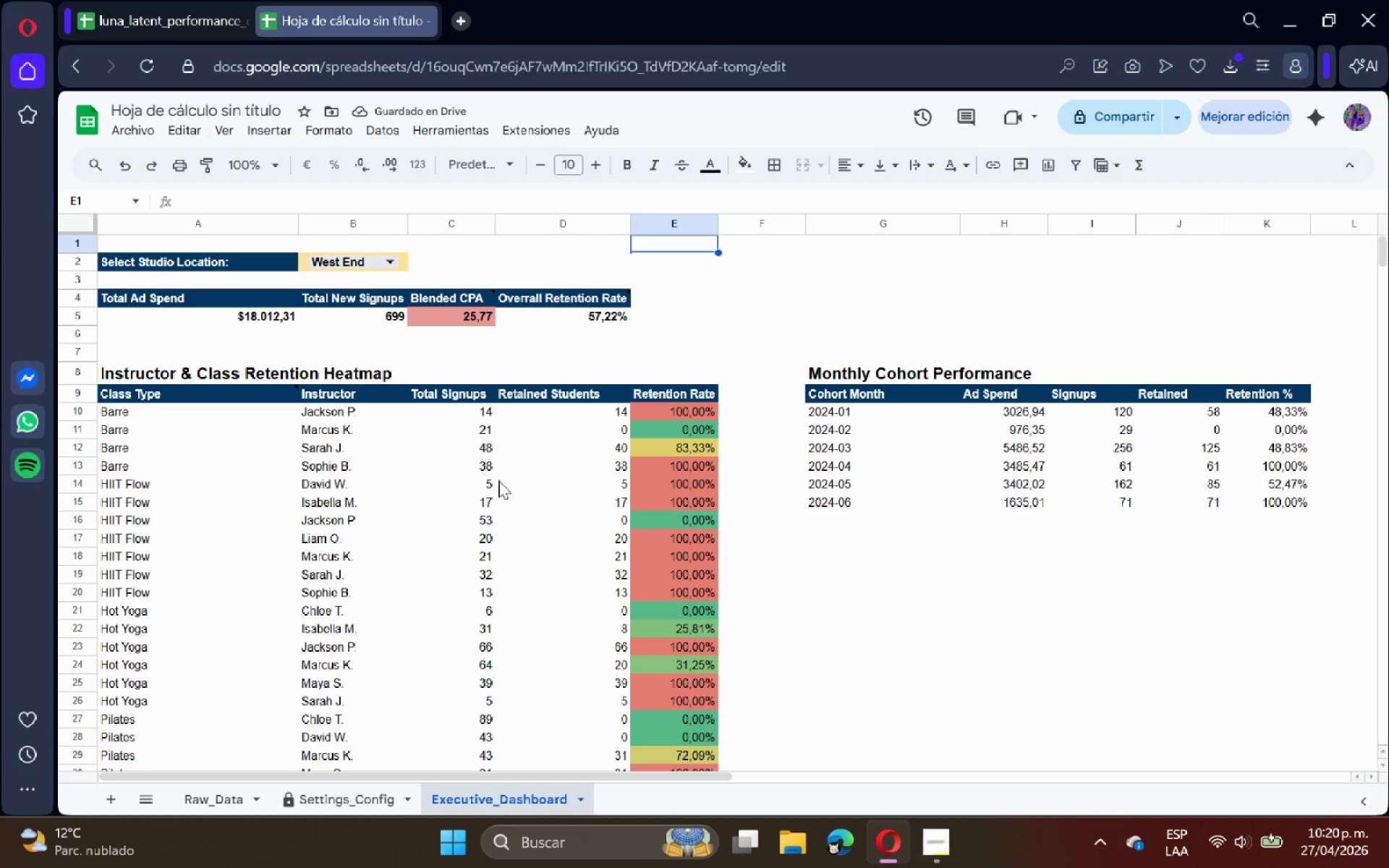 
scroll: coordinate [641, 506], scroll_direction: down, amount: 2.0
 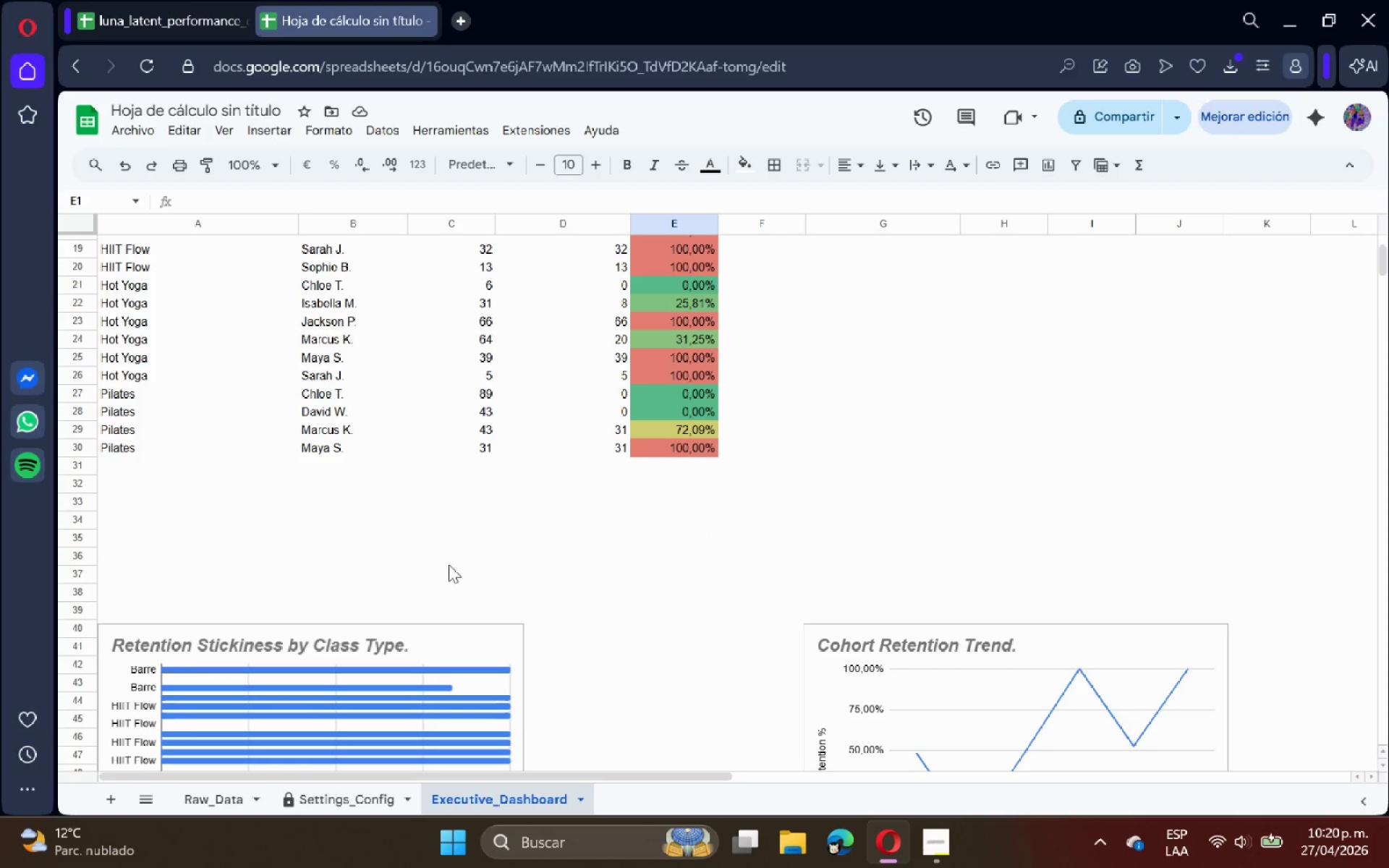 
left_click([377, 647])
 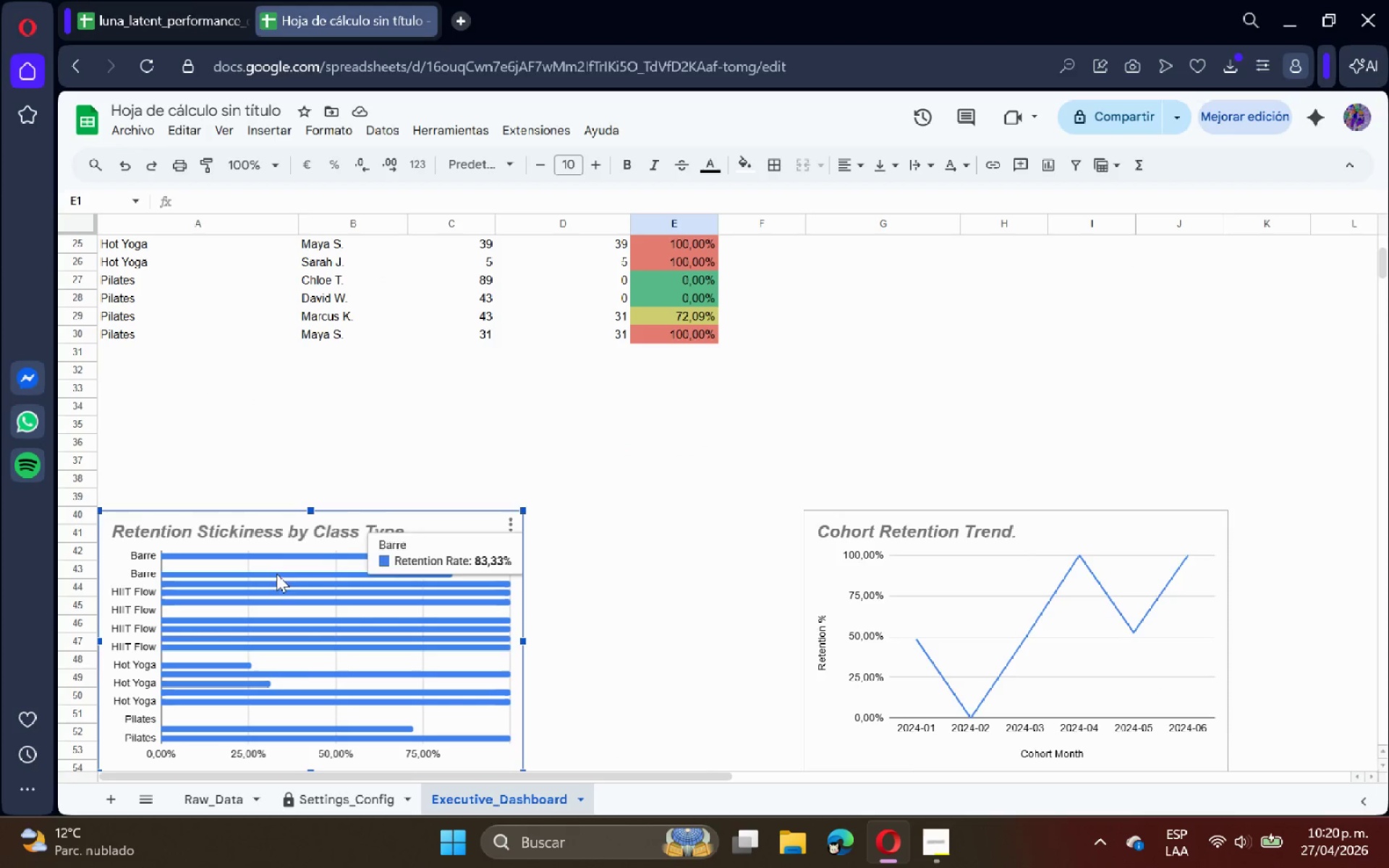 
left_click_drag(start_coordinate=[263, 582], to_coordinate=[239, 458])
 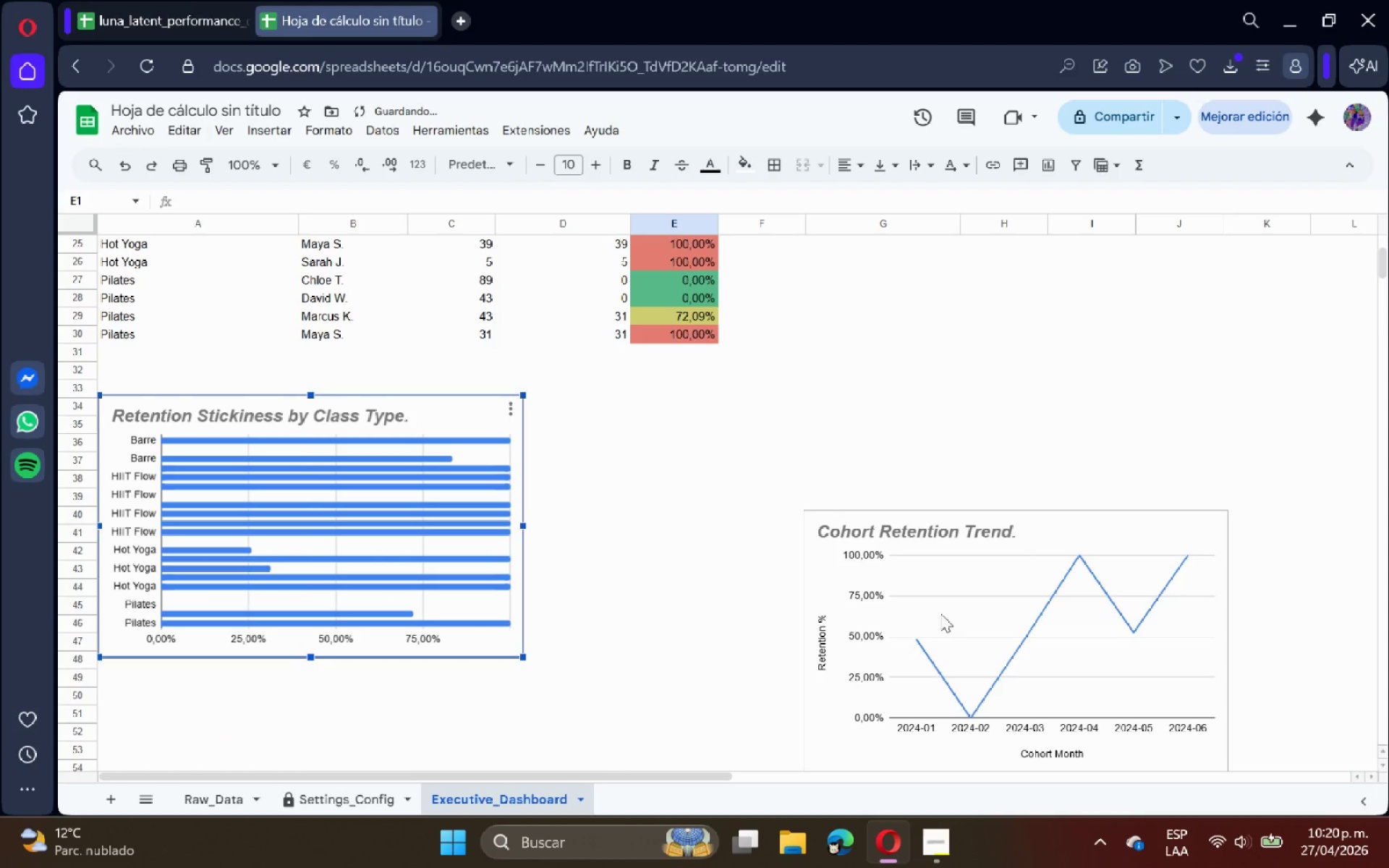 
left_click([909, 606])
 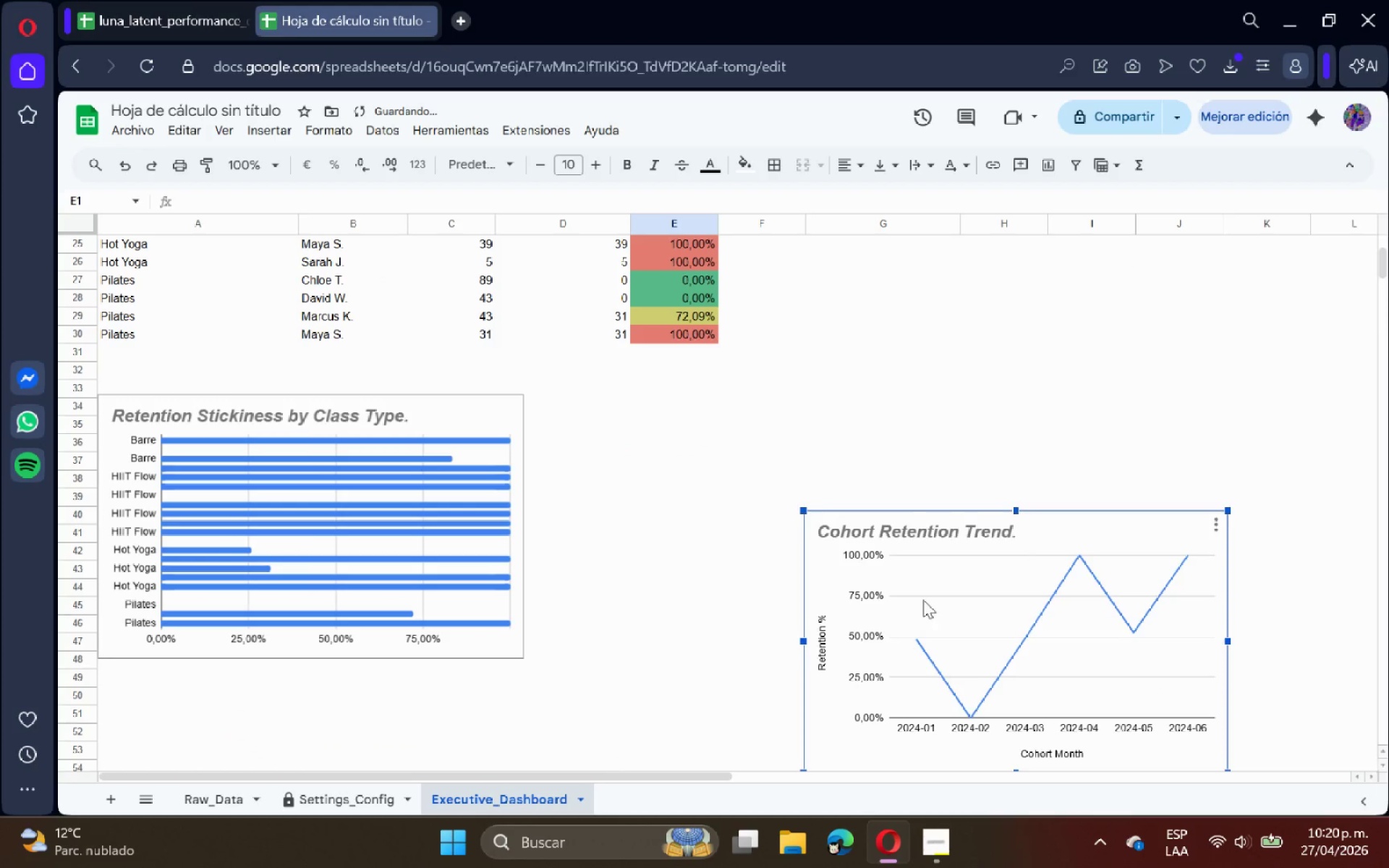 
left_click_drag(start_coordinate=[923, 600], to_coordinate=[900, 475])
 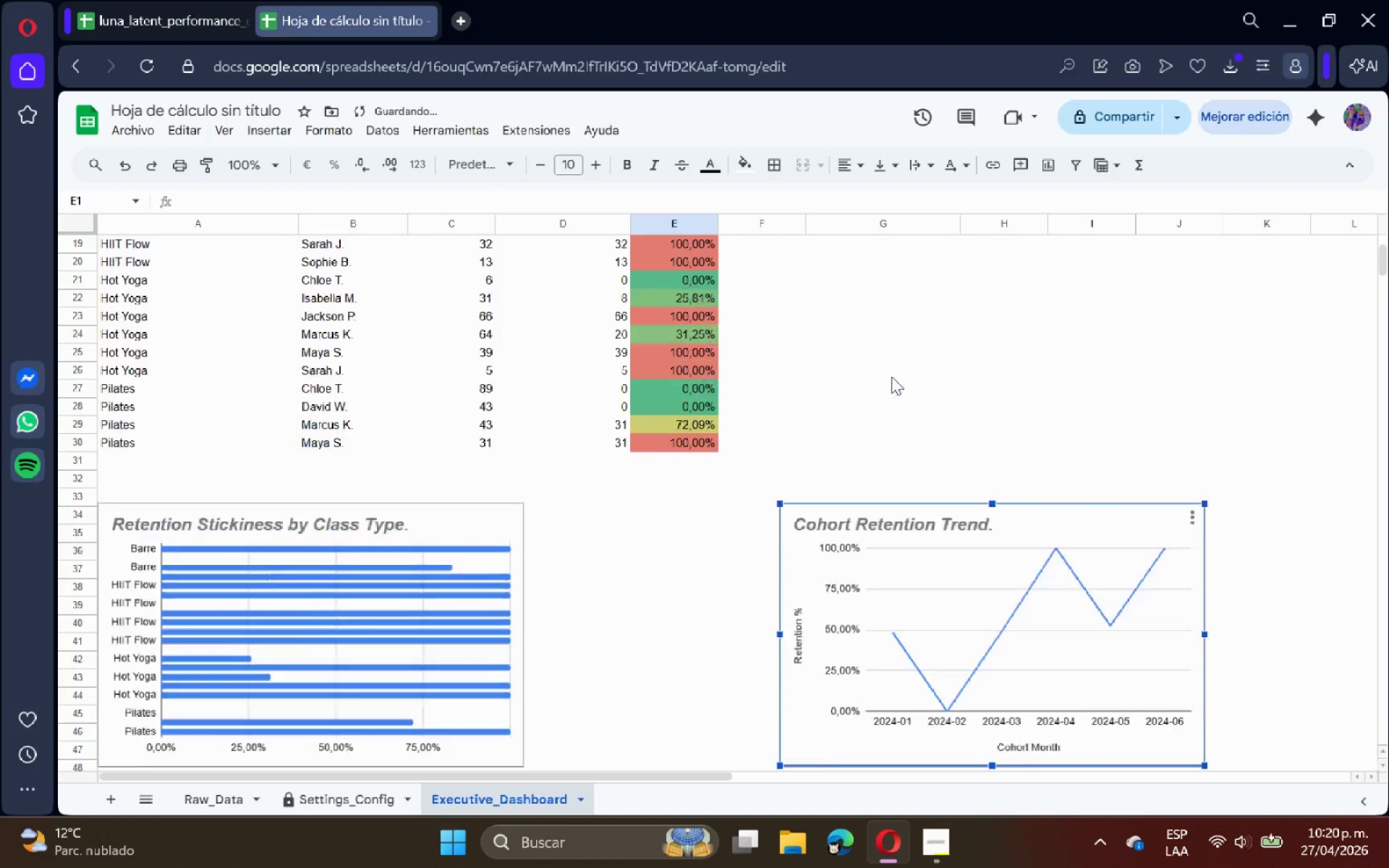 
scroll: coordinate [891, 376], scroll_direction: up, amount: 3.0
 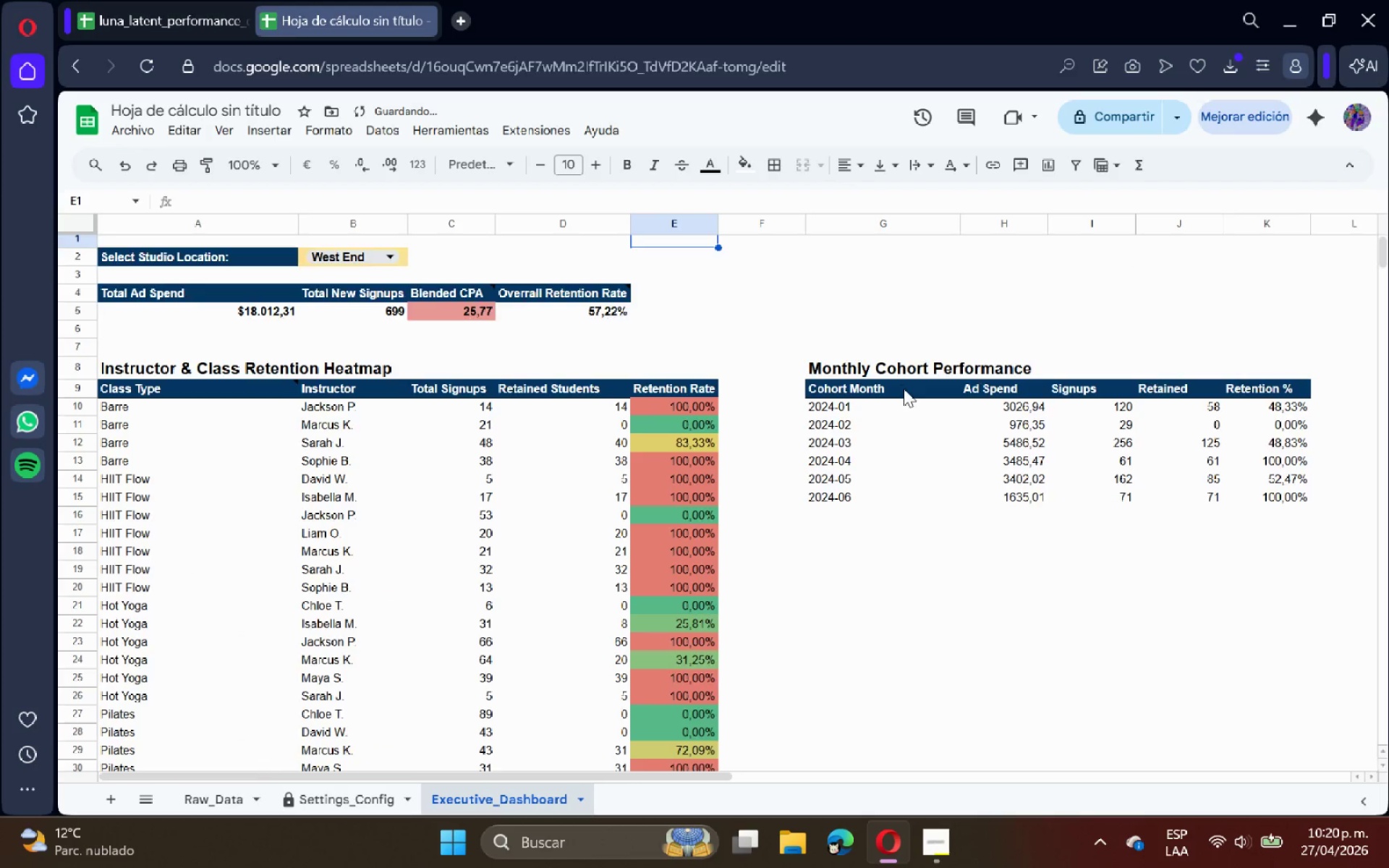 
scroll: coordinate [904, 388], scroll_direction: down, amount: 1.0
 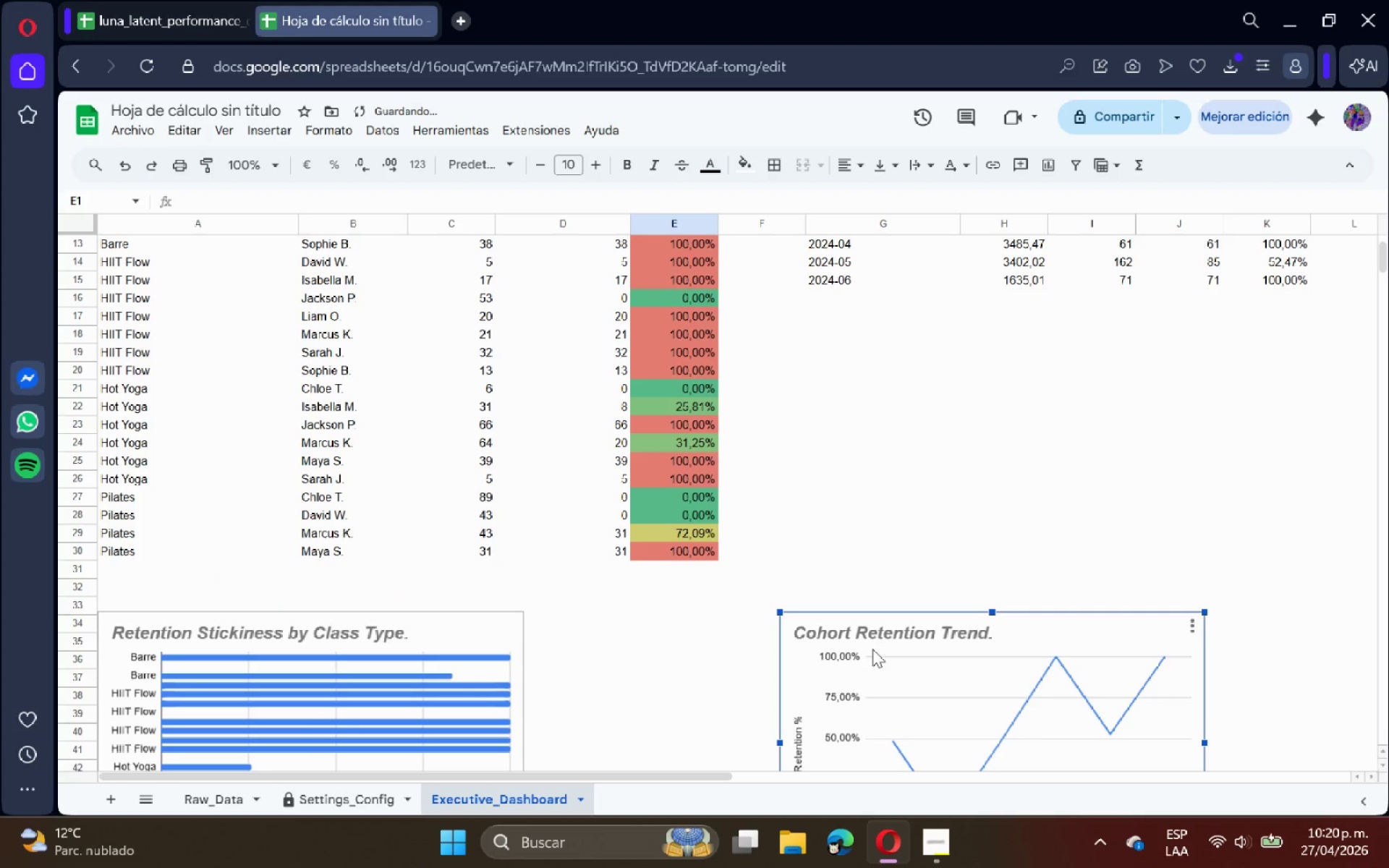 
left_click_drag(start_coordinate=[872, 650], to_coordinate=[955, 650])
 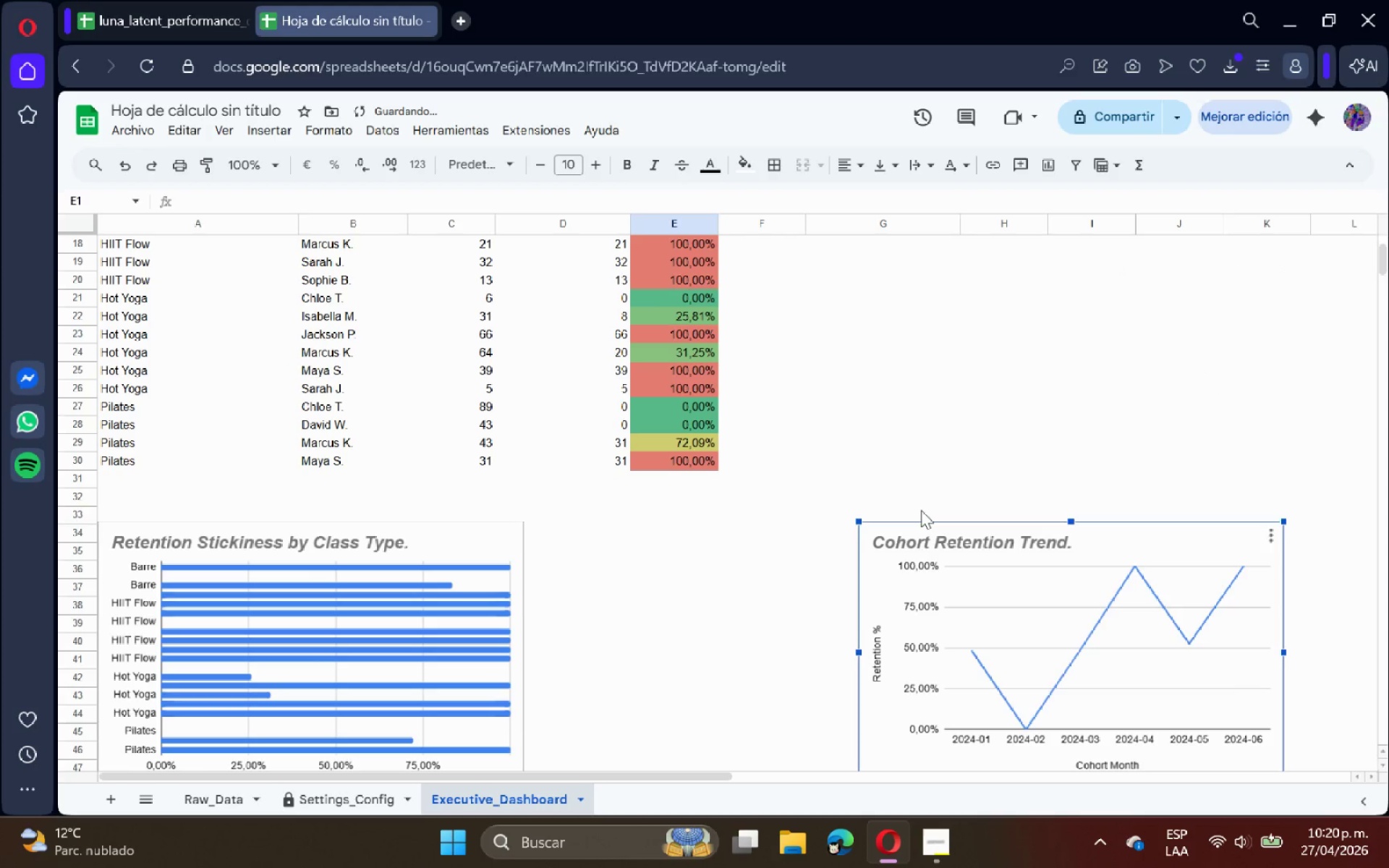 
left_click([921, 510])
 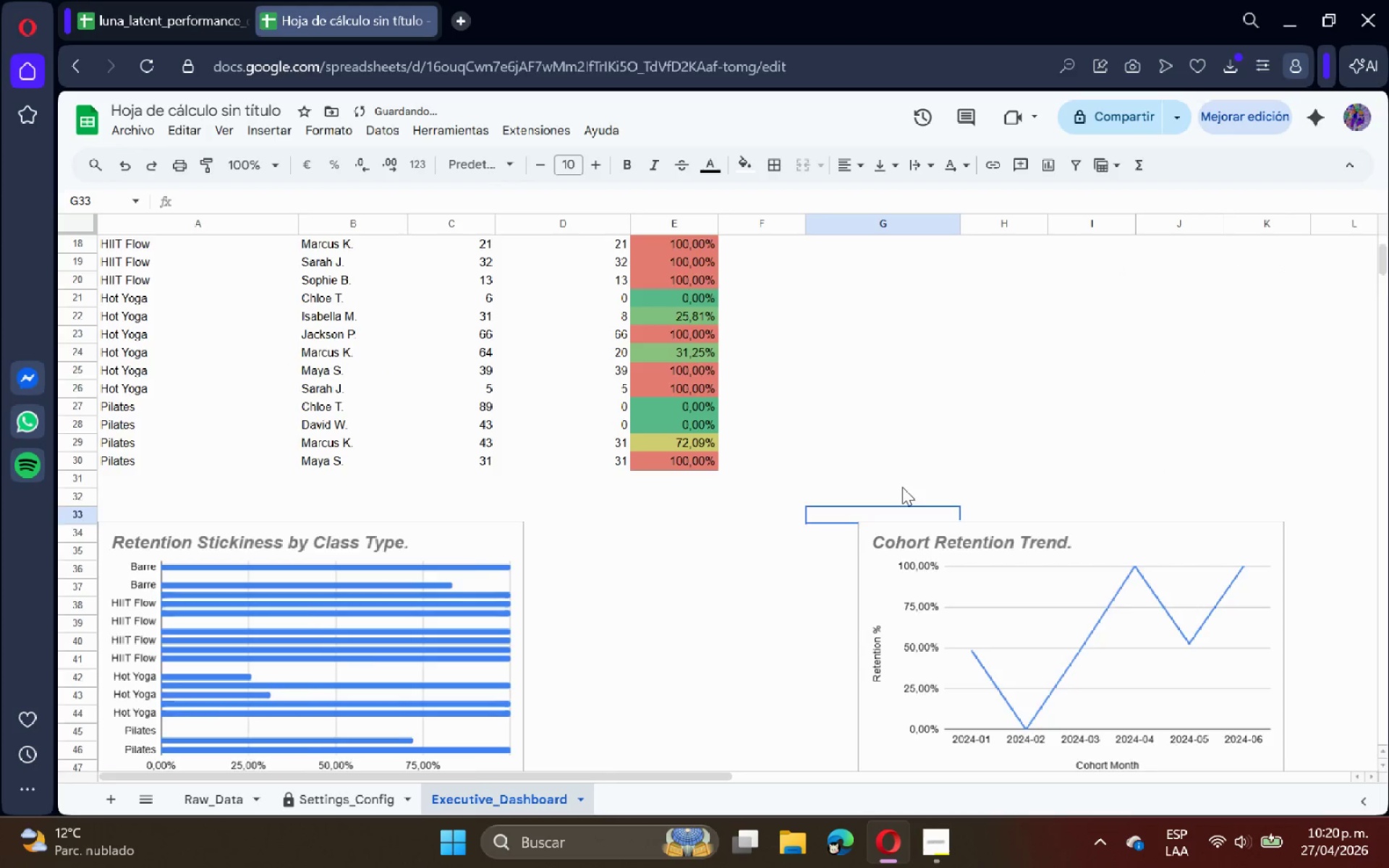 
scroll: coordinate [914, 481], scroll_direction: up, amount: 4.0
 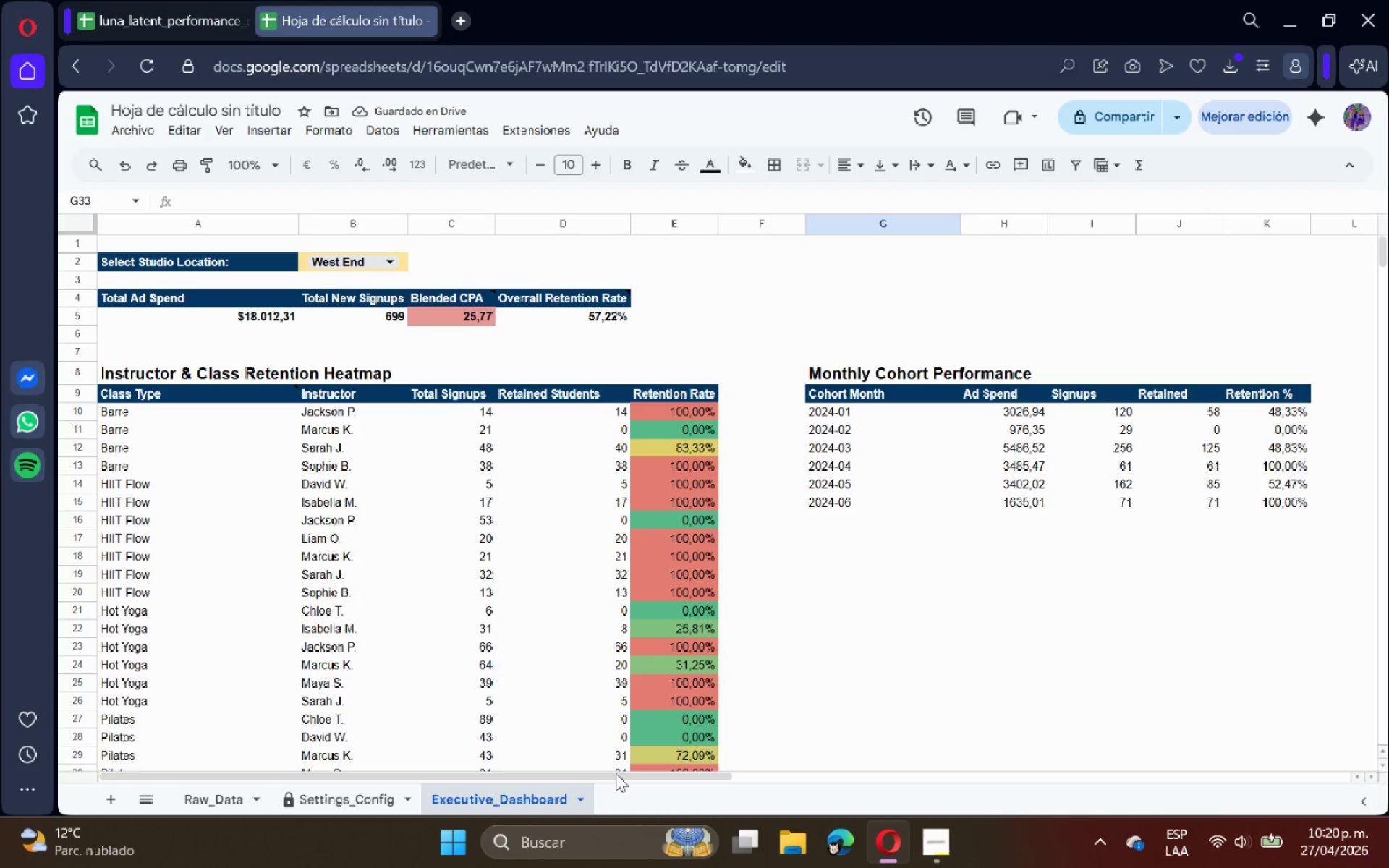 
left_click([926, 858])